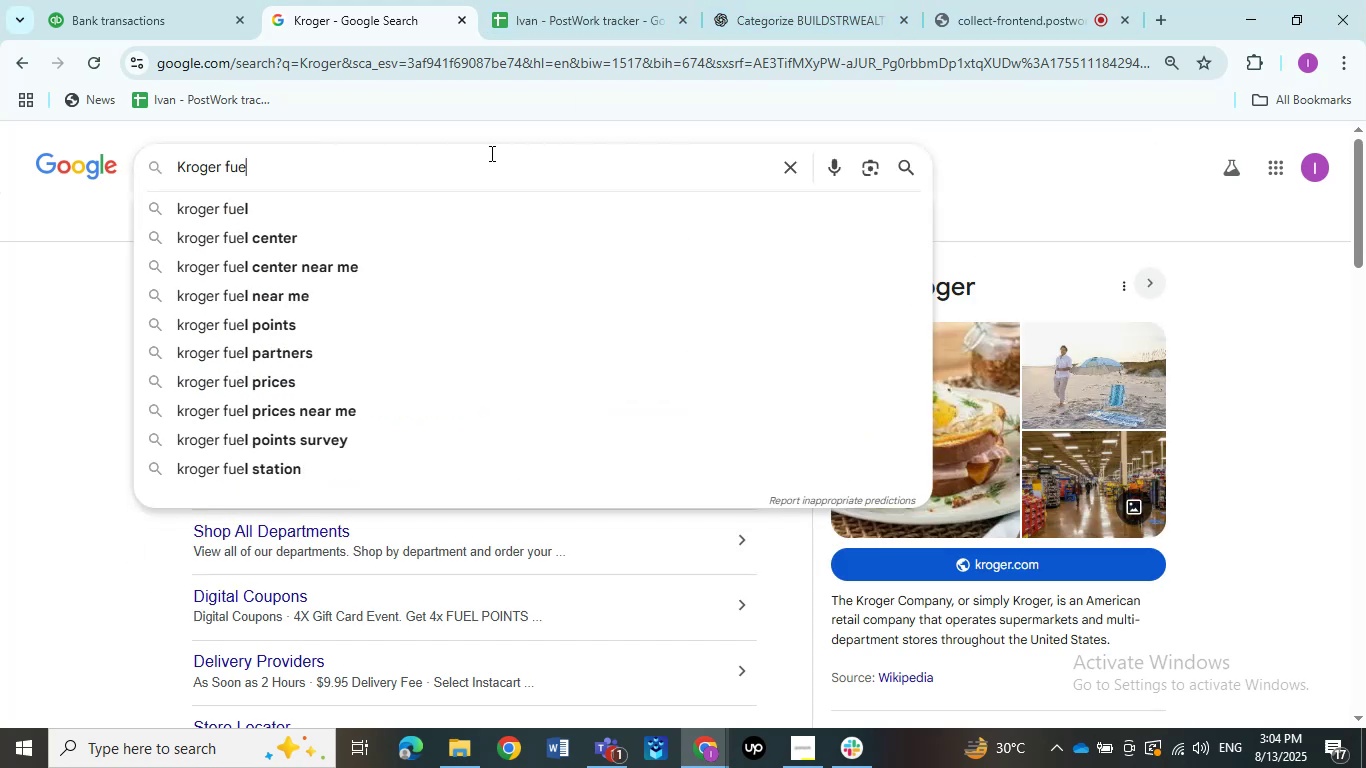 
key(Enter)
 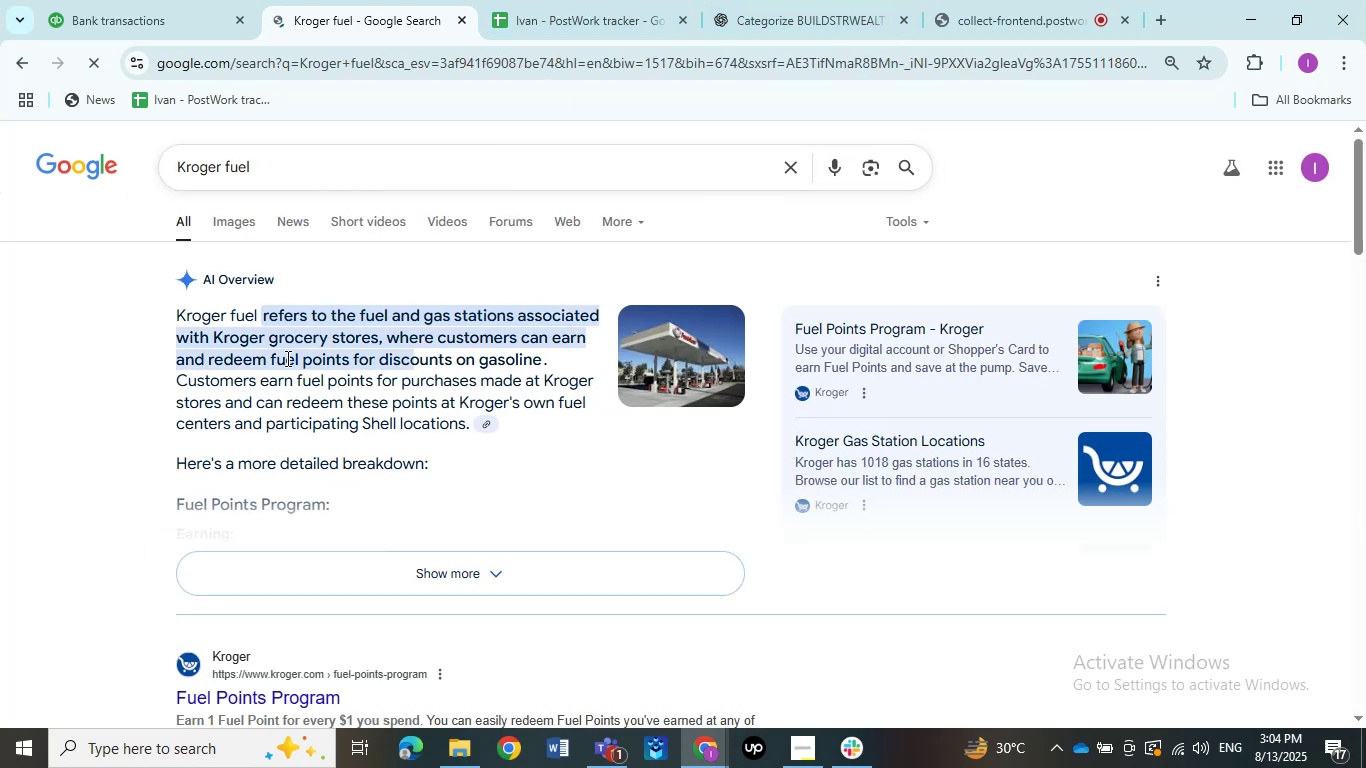 
left_click_drag(start_coordinate=[254, 318], to_coordinate=[307, 318])
 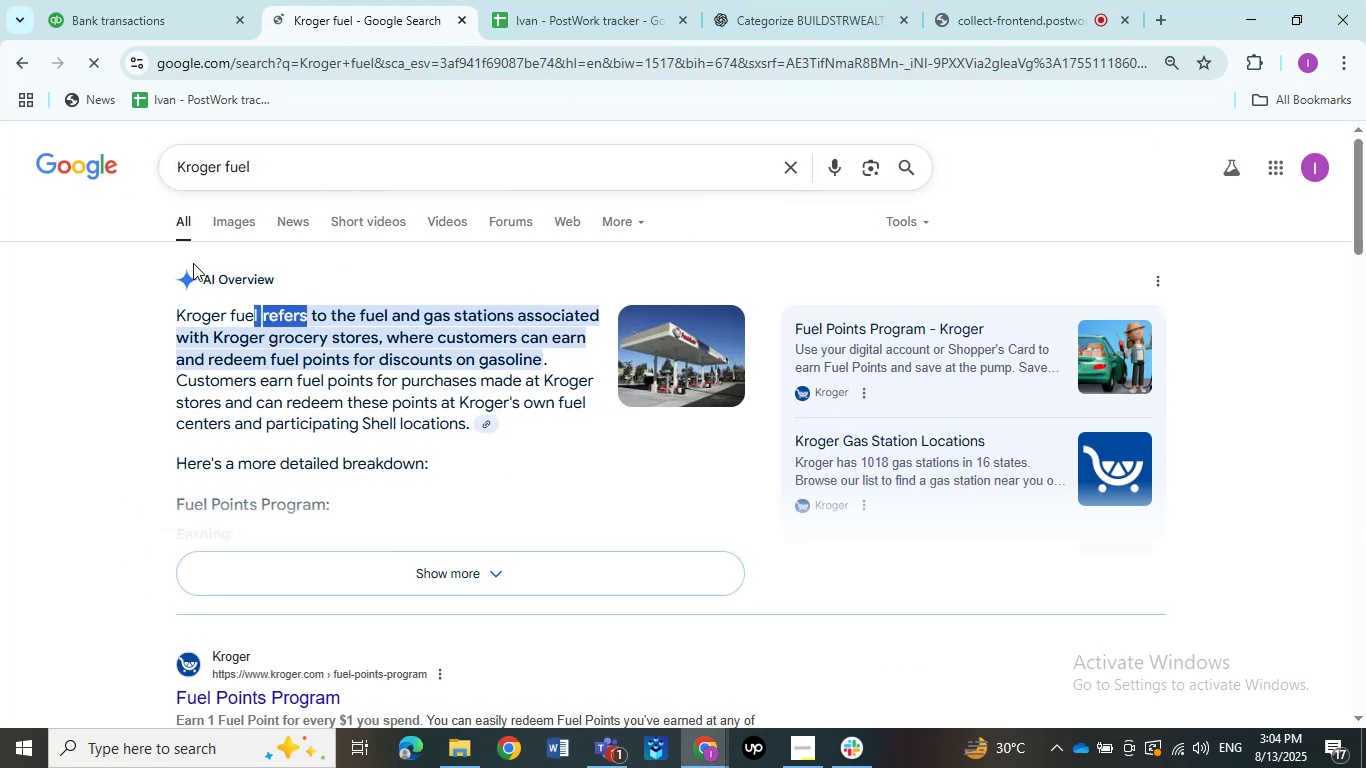 
left_click([228, 224])
 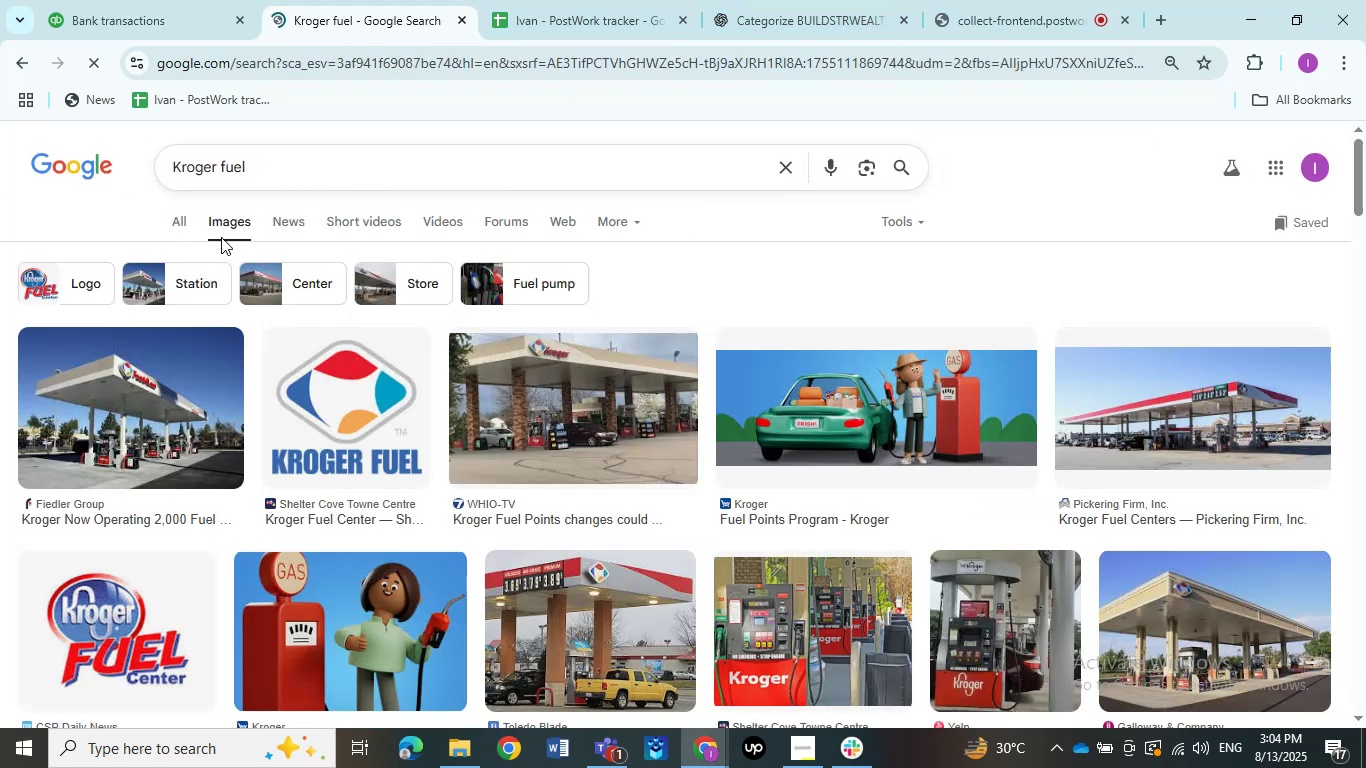 
left_click([133, 377])
 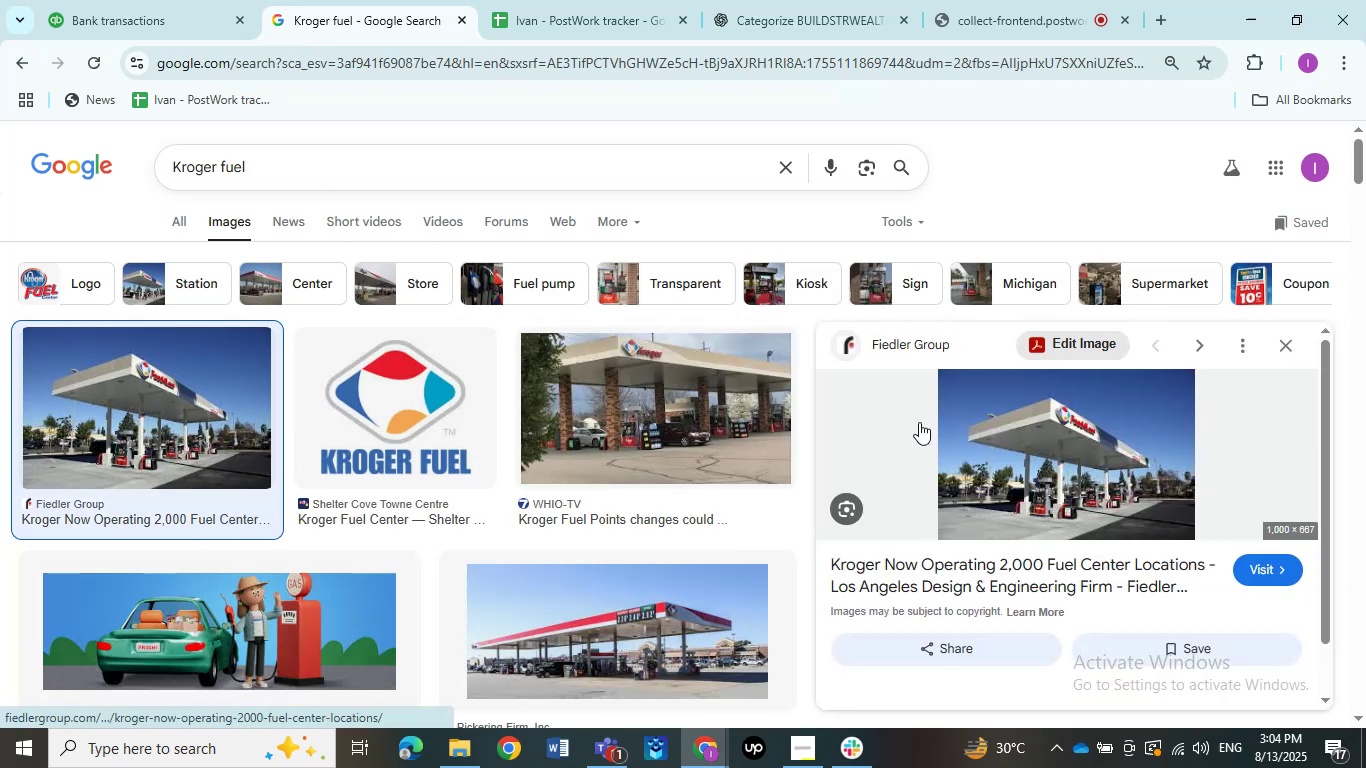 
scroll: coordinate [1072, 437], scroll_direction: up, amount: 1.0
 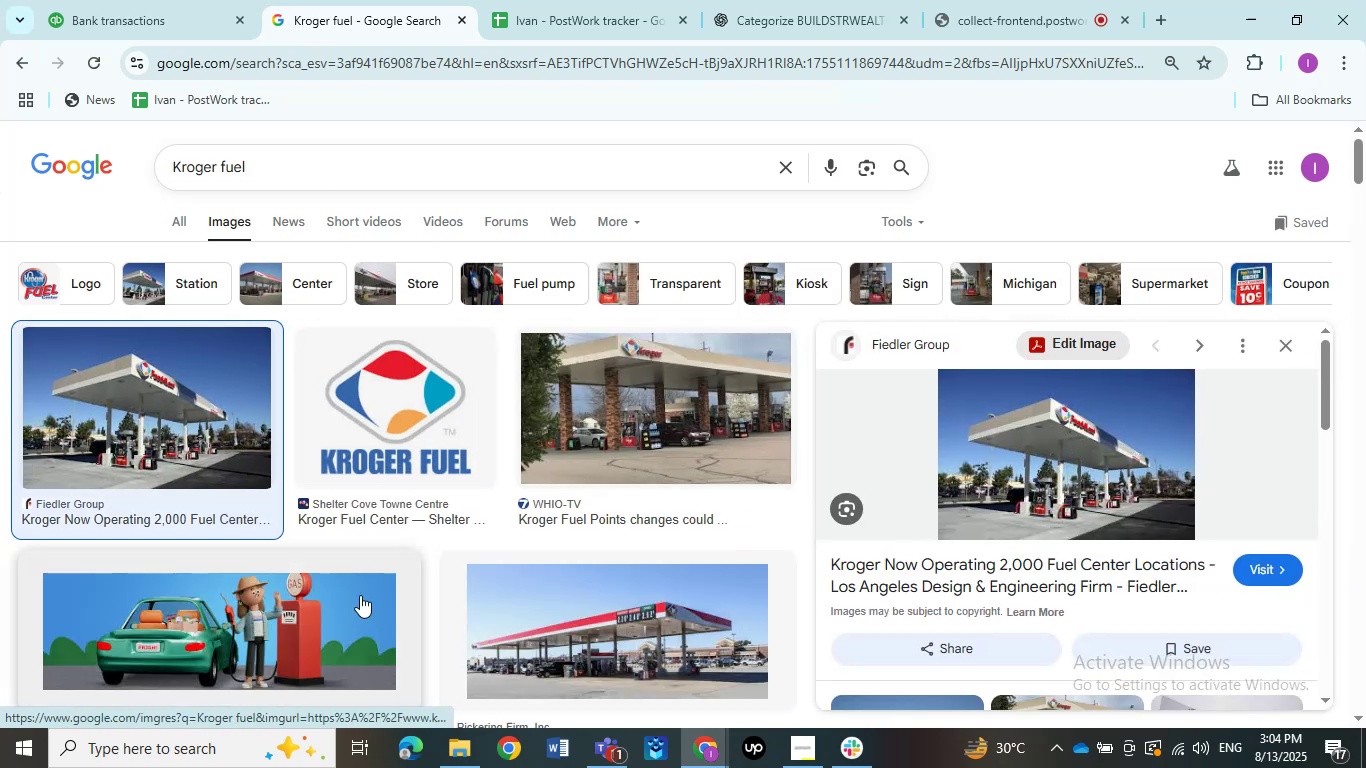 
left_click([612, 615])
 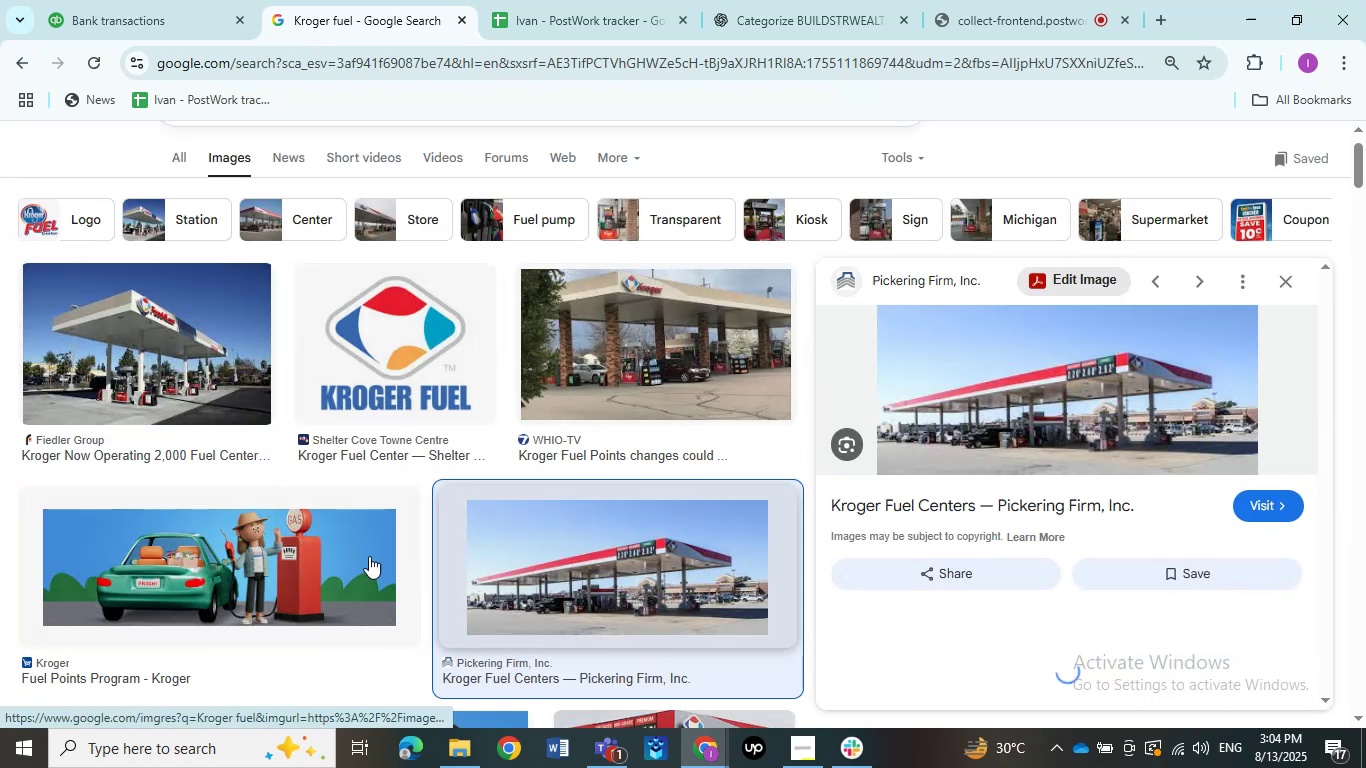 
left_click([232, 371])
 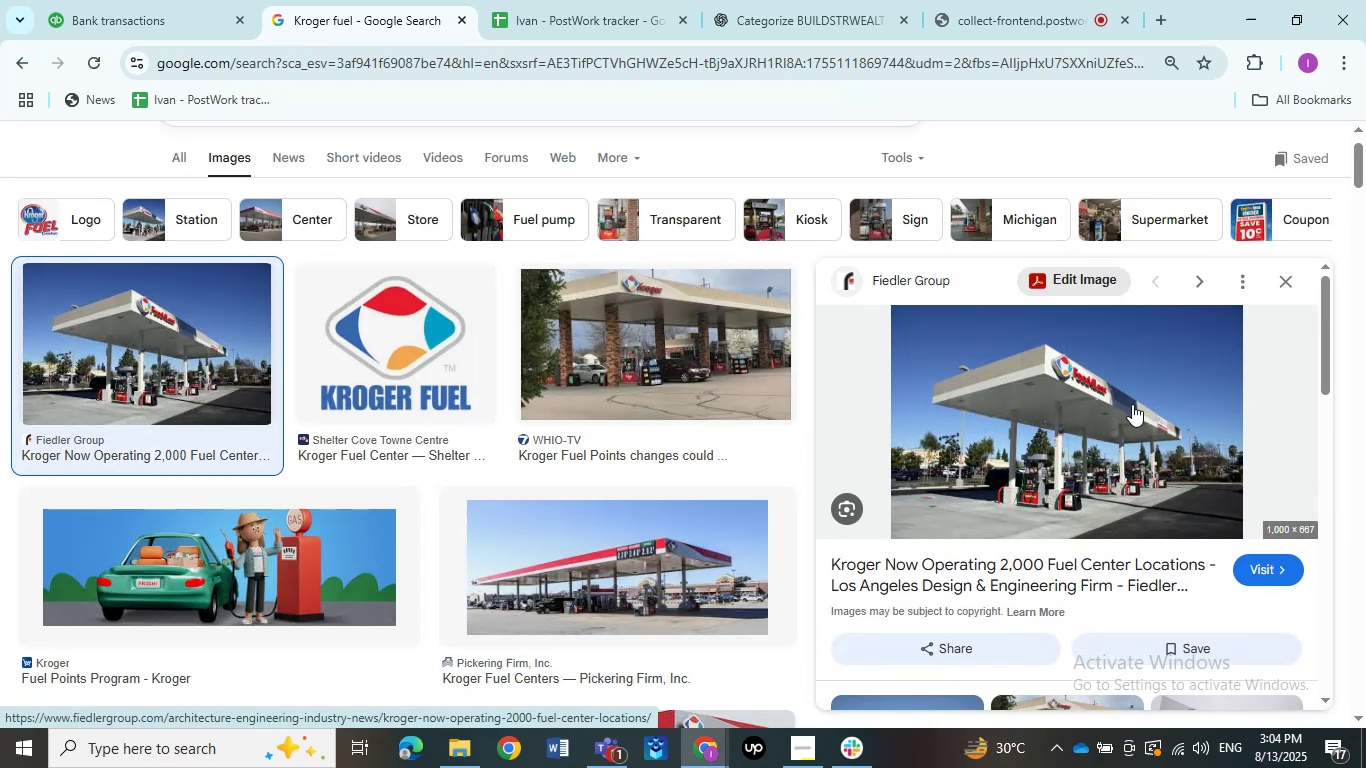 
scroll: coordinate [949, 492], scroll_direction: down, amount: 3.0
 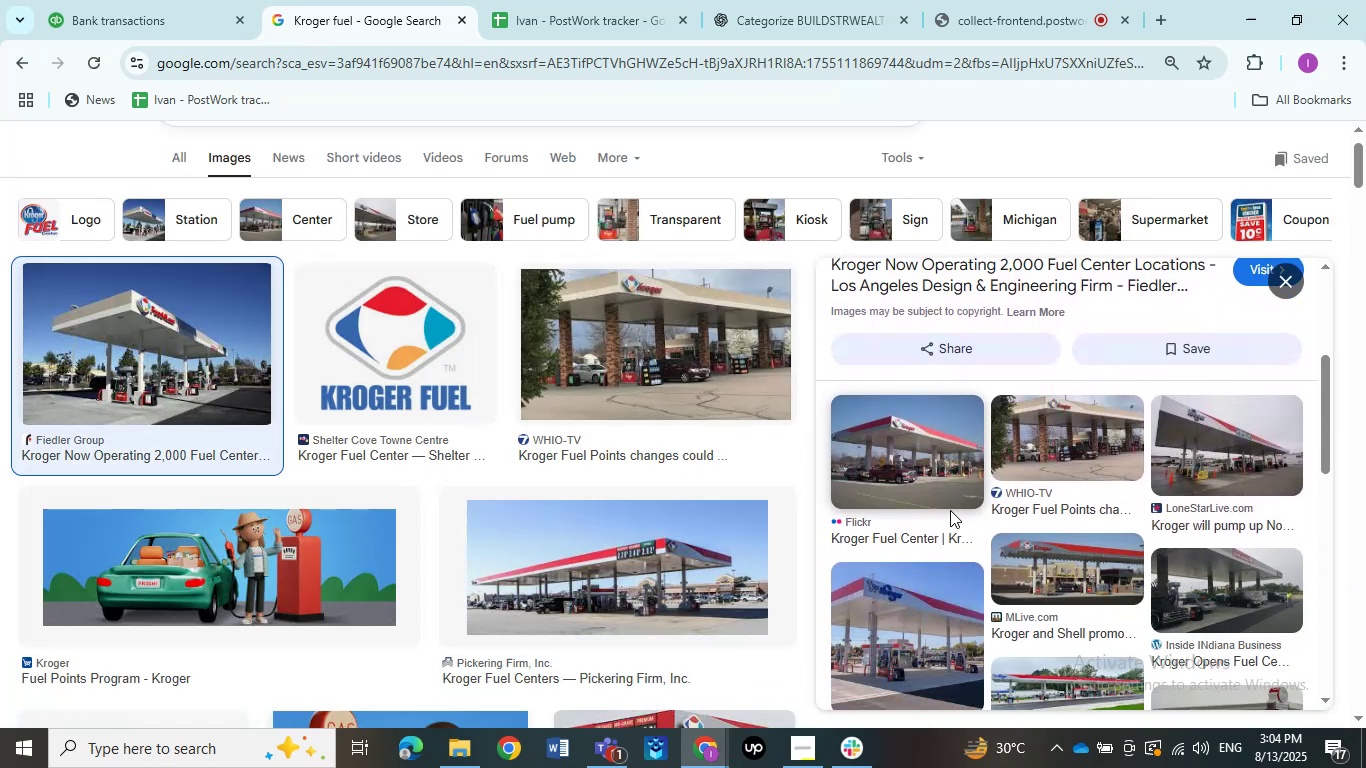 
left_click([894, 455])
 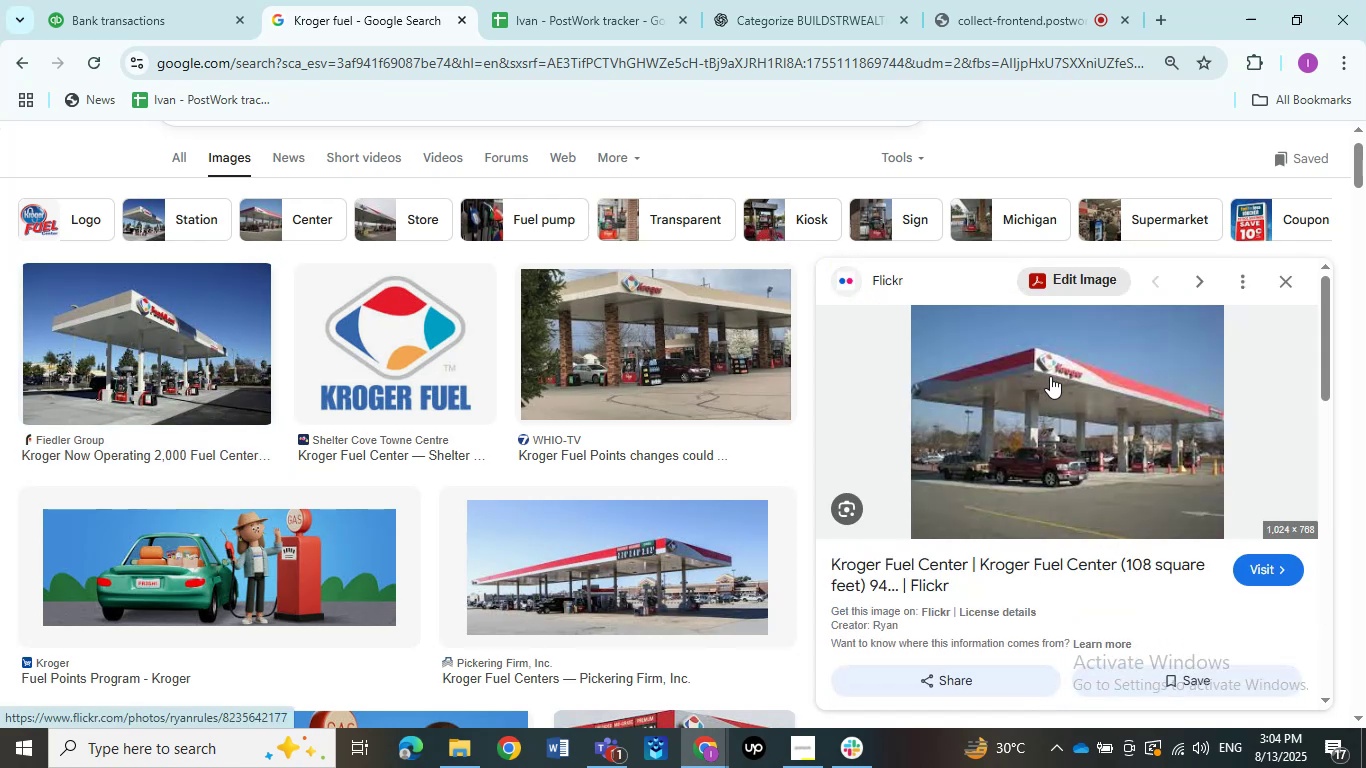 
left_click_drag(start_coordinate=[1051, 373], to_coordinate=[1051, 360])
 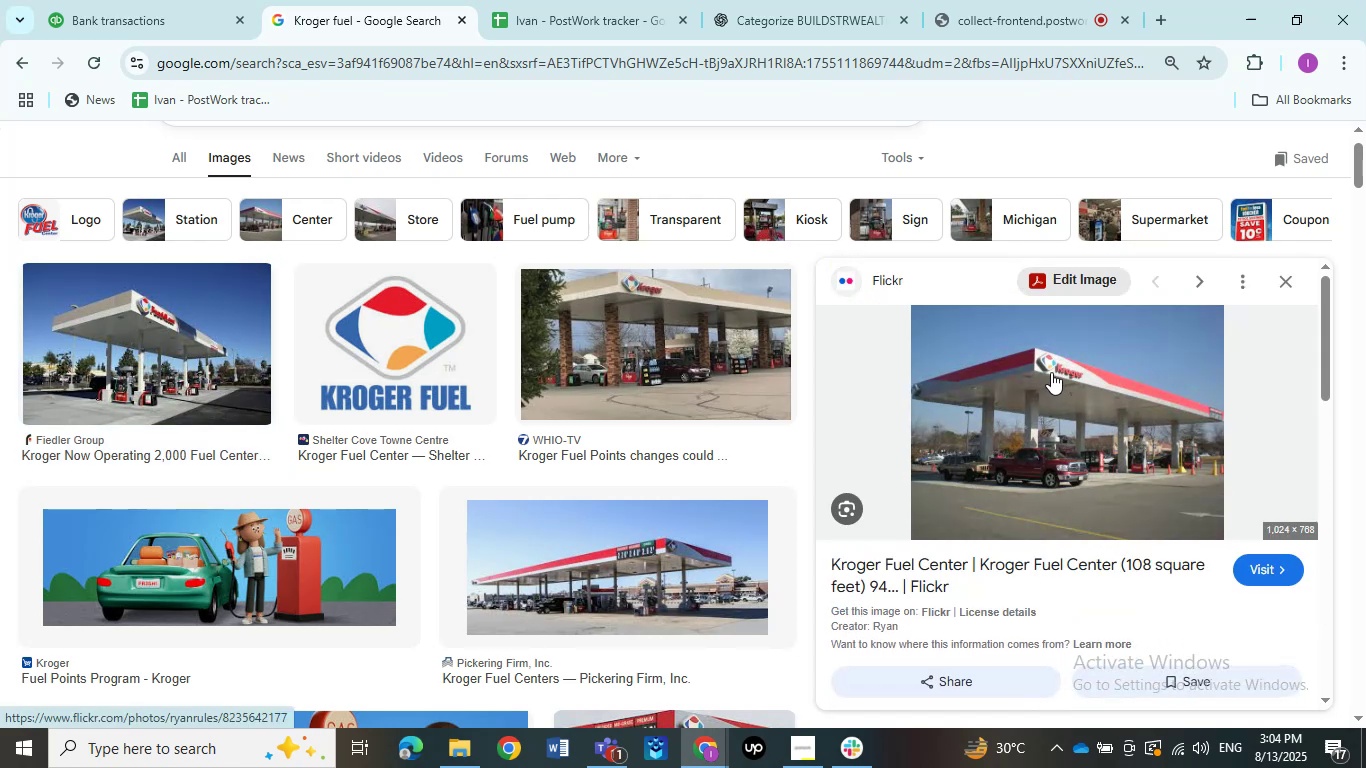 
double_click([1050, 358])
 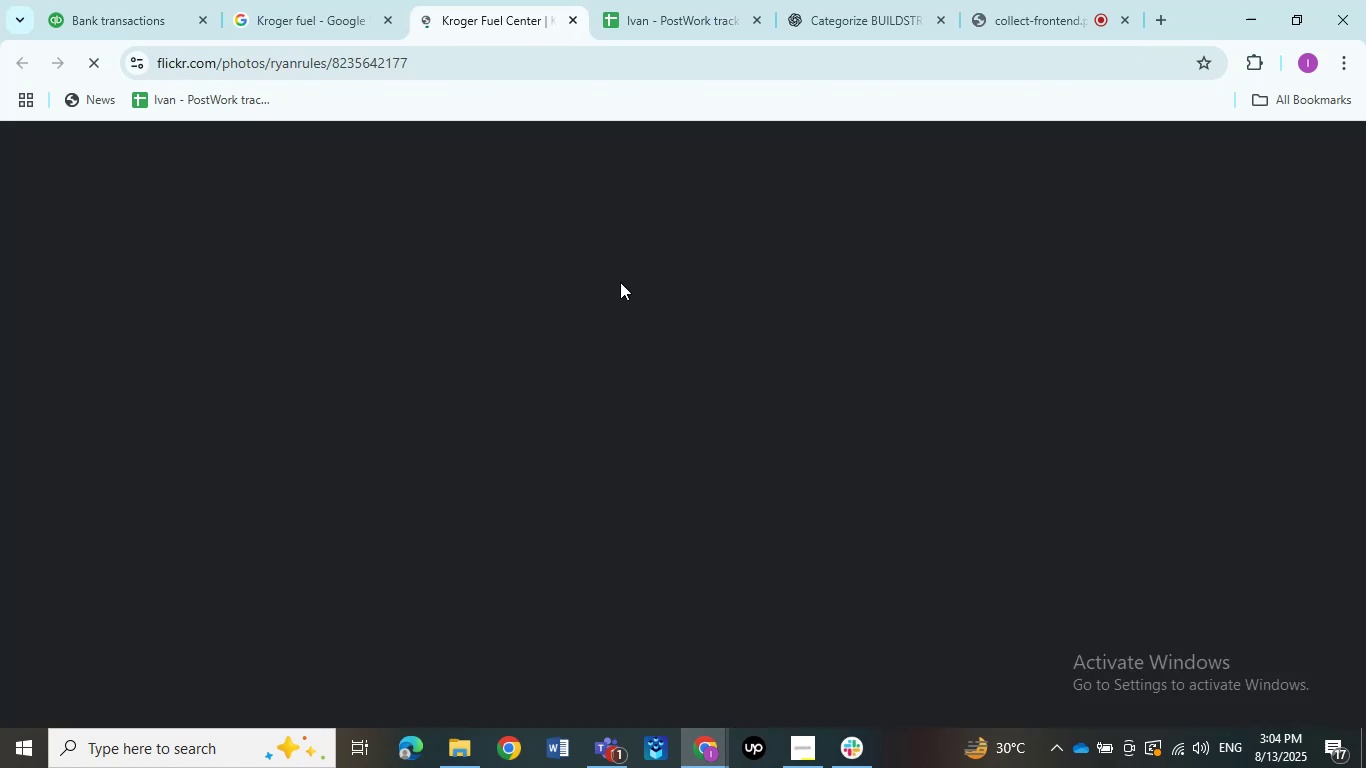 
scroll: coordinate [546, 392], scroll_direction: up, amount: 3.0
 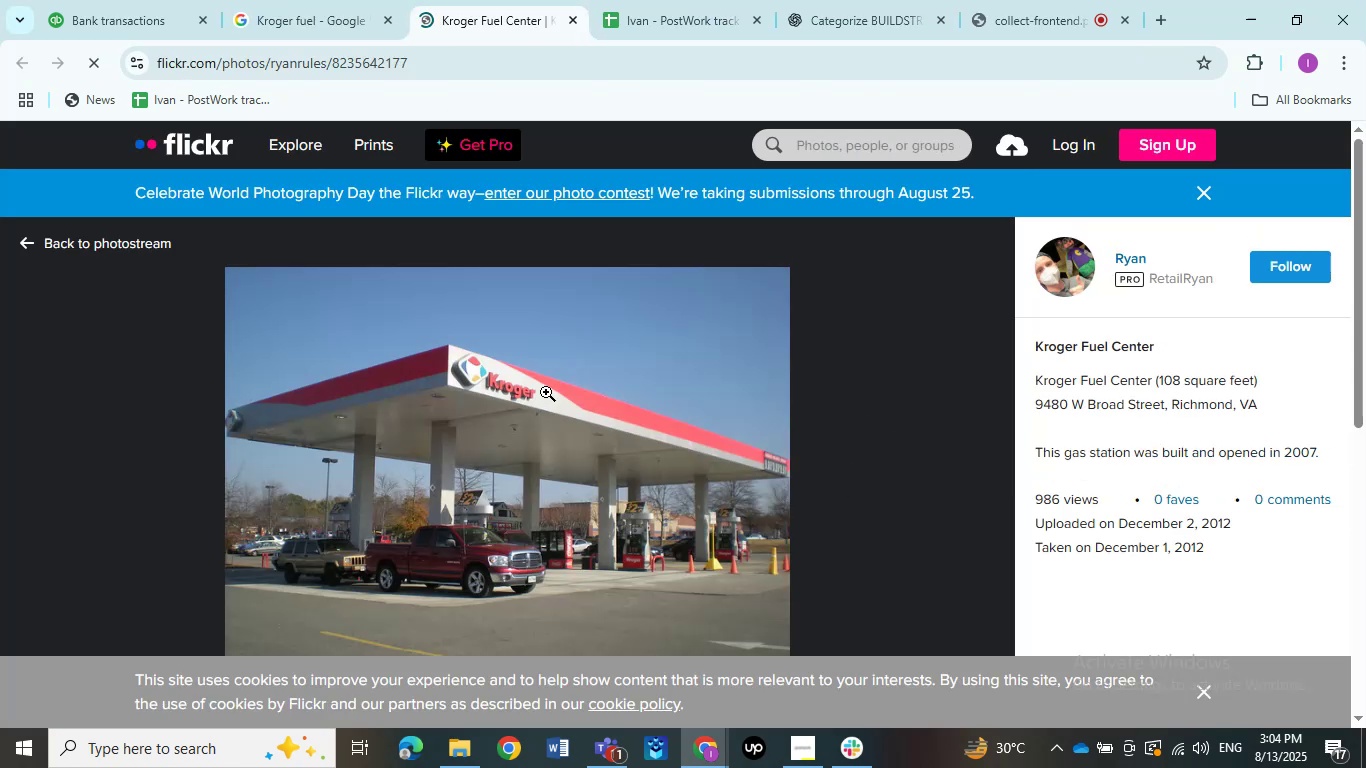 
left_click([509, 393])
 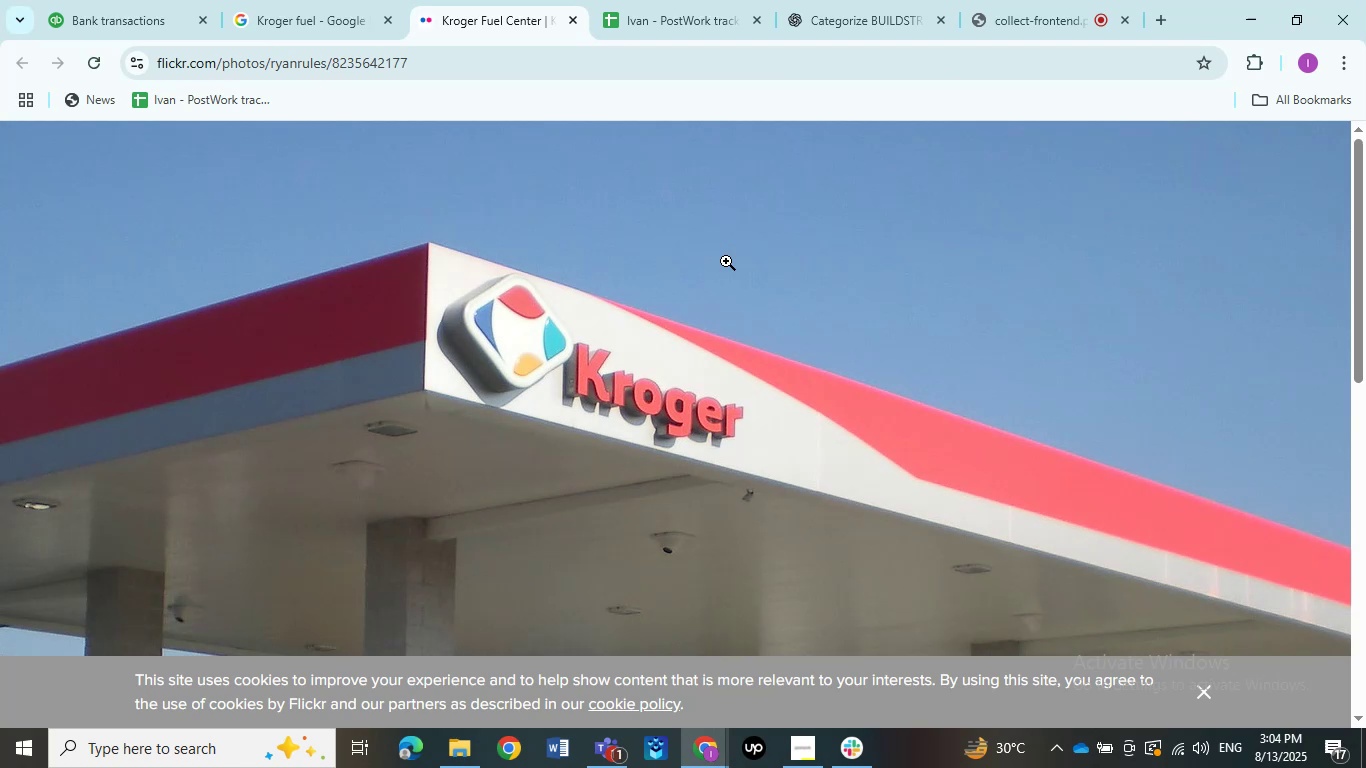 
wait(5.35)
 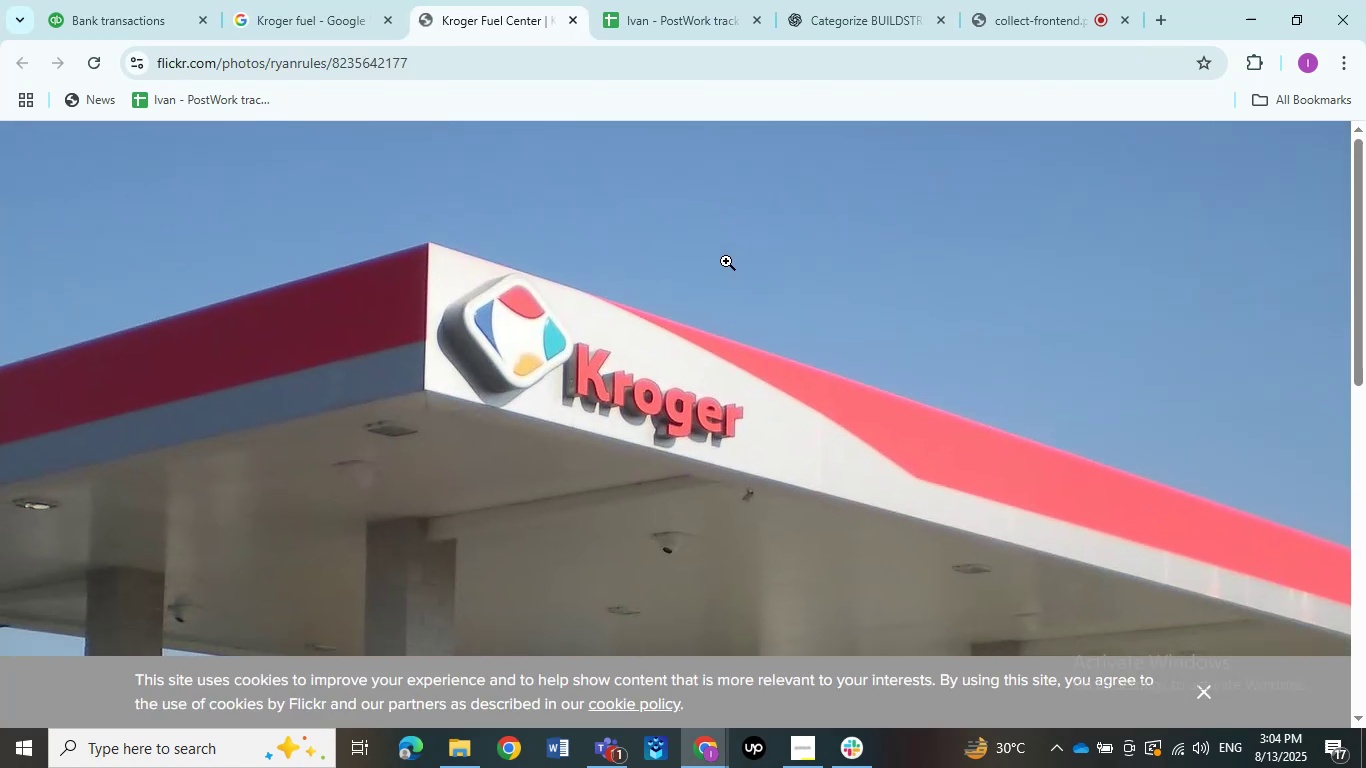 
left_click([222, 389])
 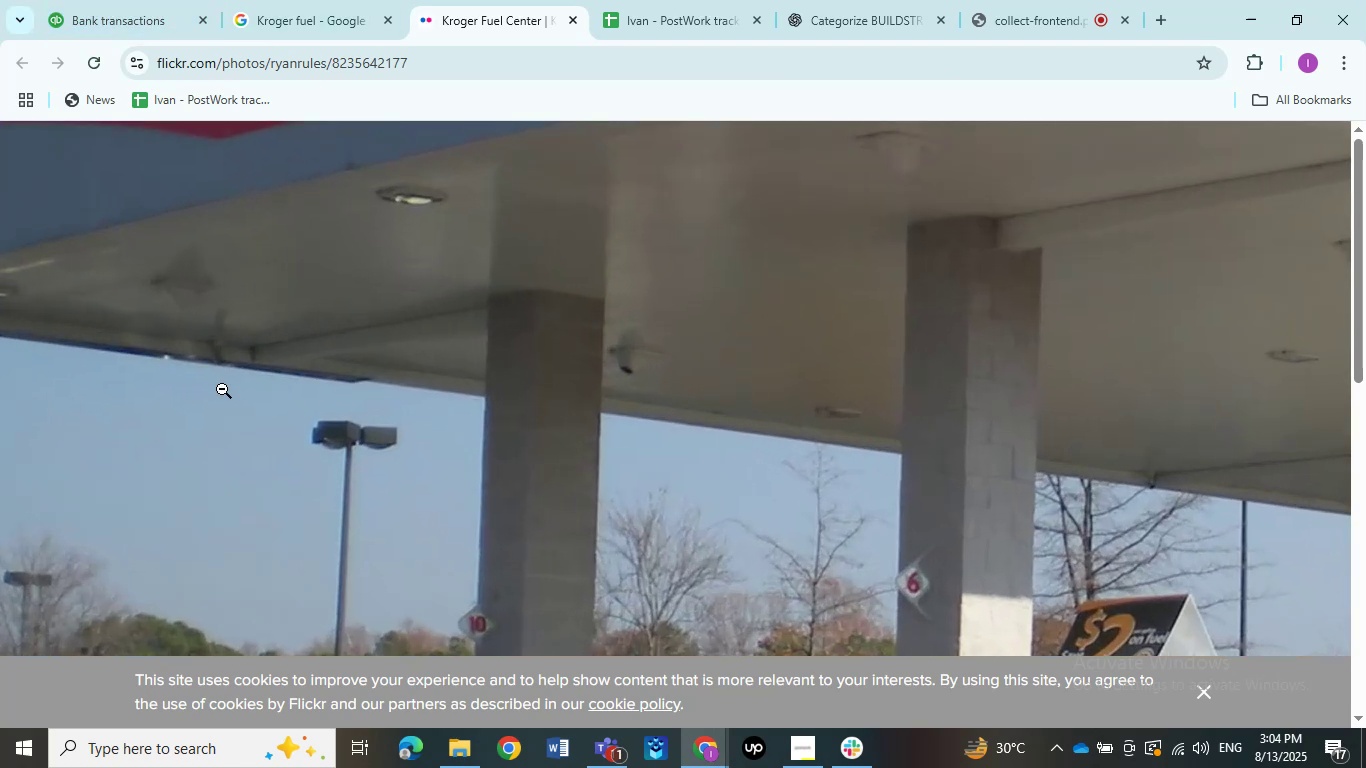 
left_click([222, 389])
 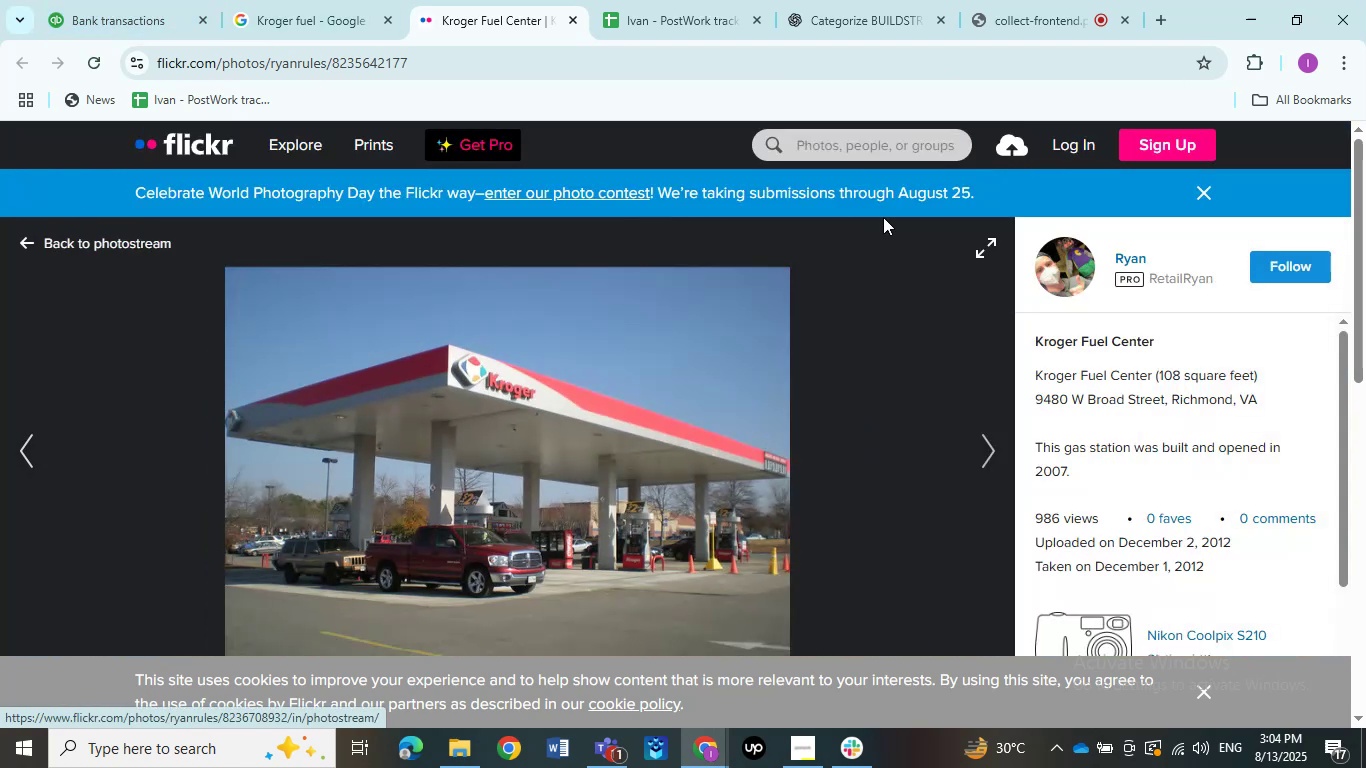 
left_click([1202, 191])
 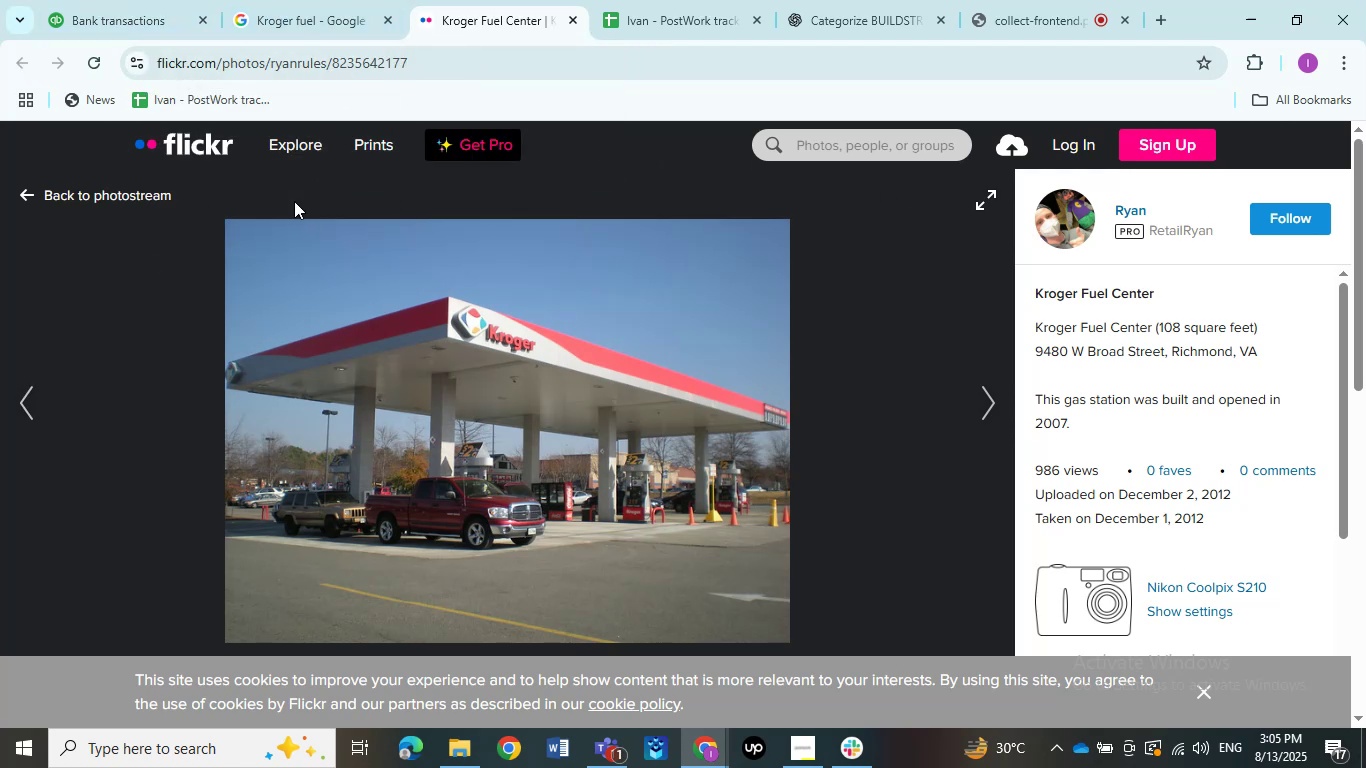 
wait(11.45)
 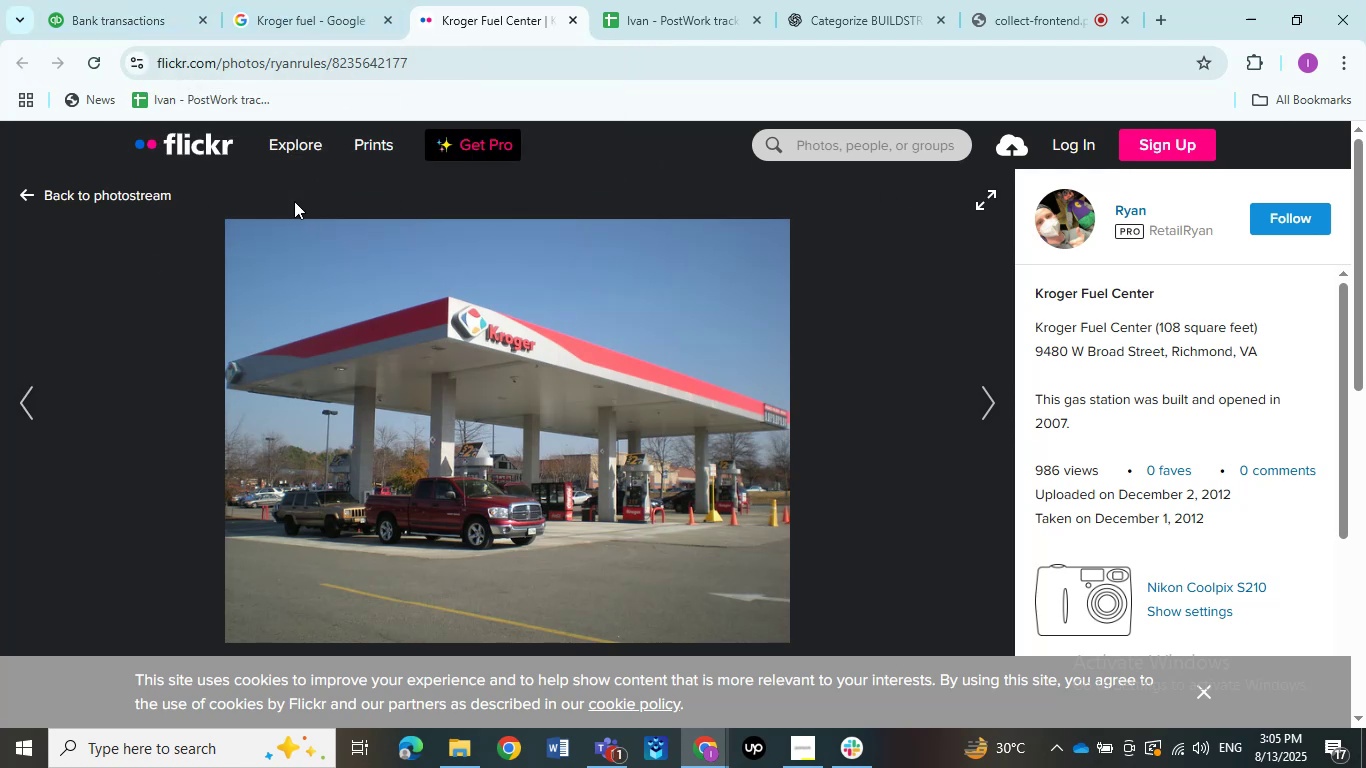 
left_click([97, 62])
 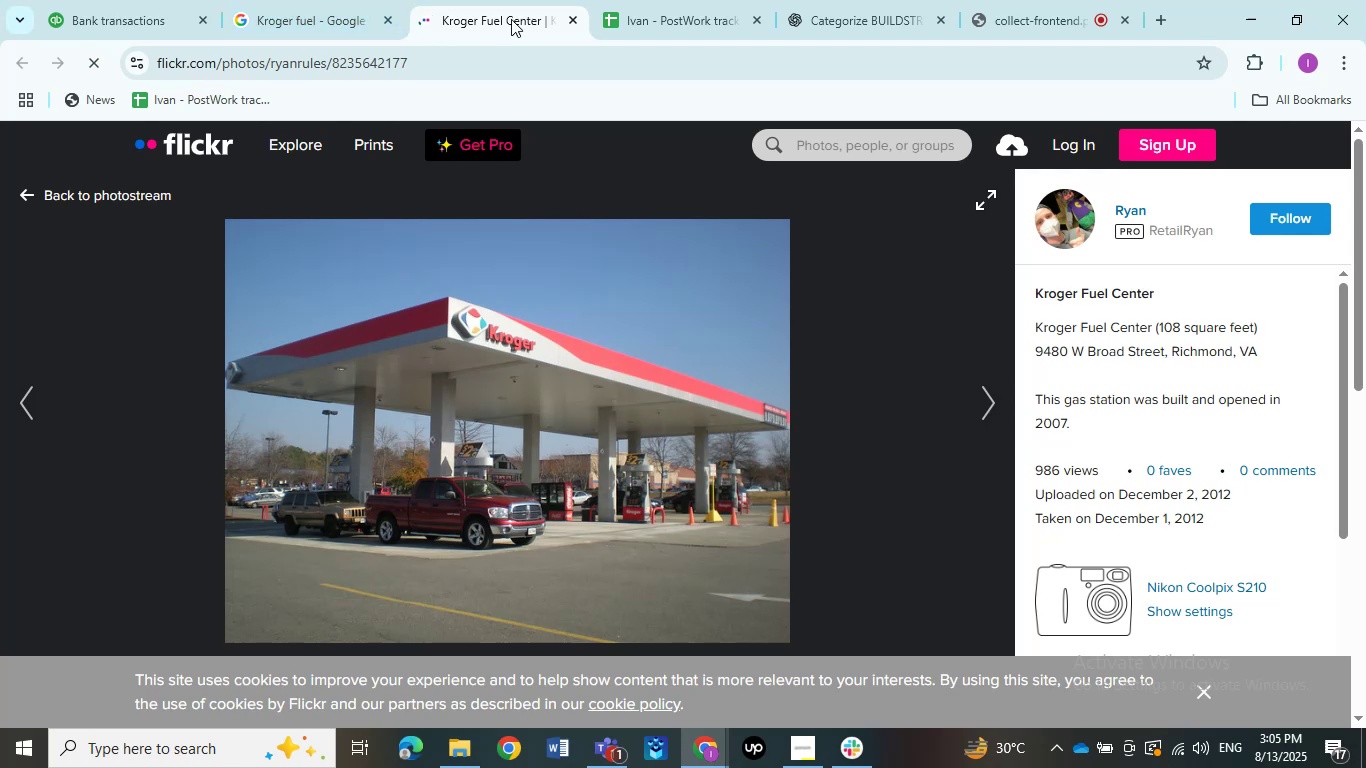 
left_click([575, 20])
 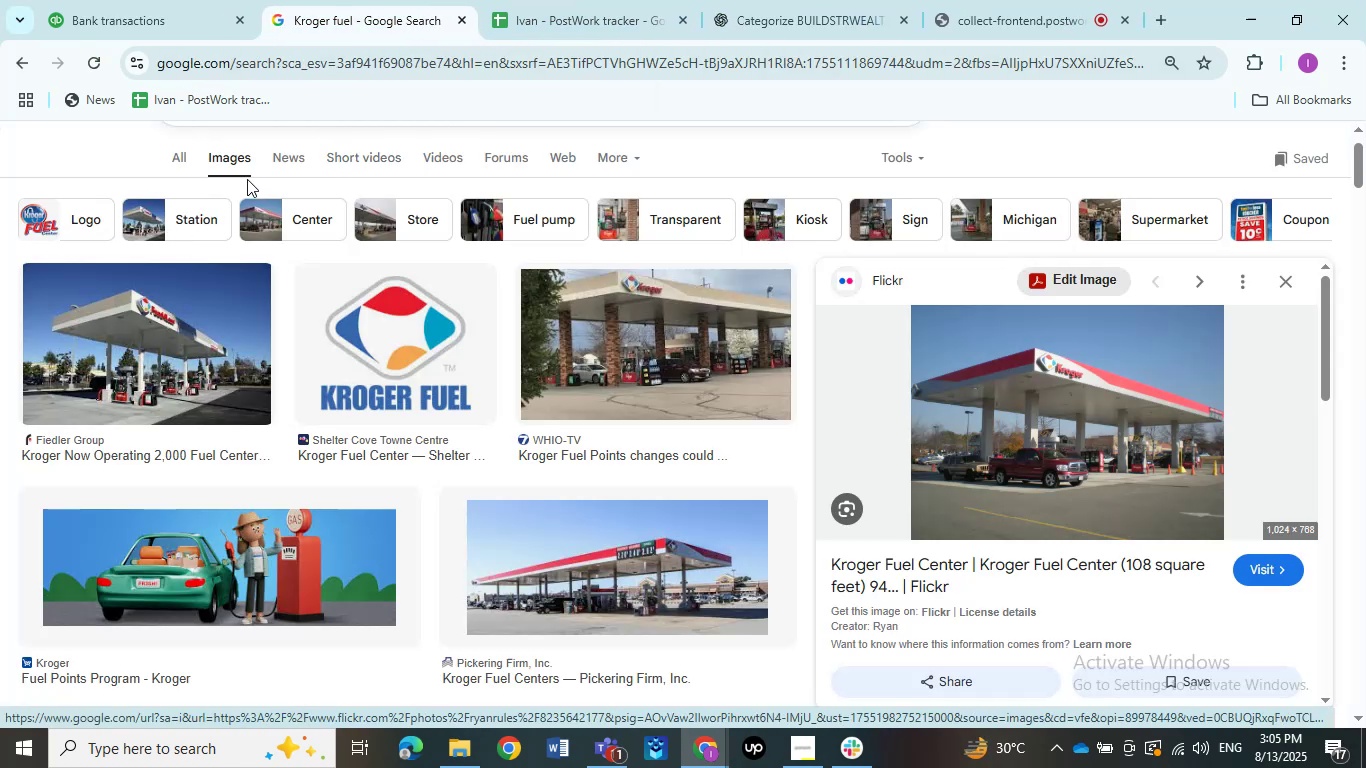 
wait(10.01)
 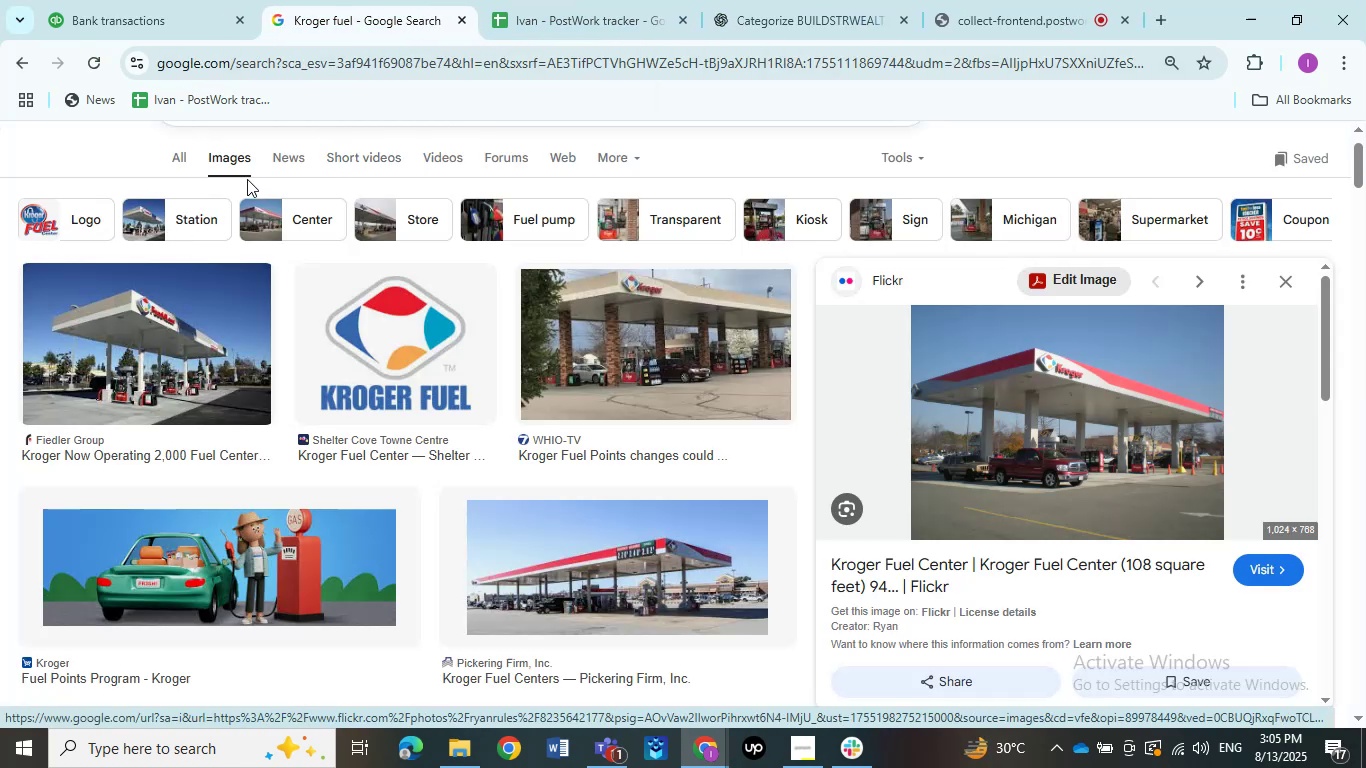 
scroll: coordinate [382, 159], scroll_direction: up, amount: 5.0
 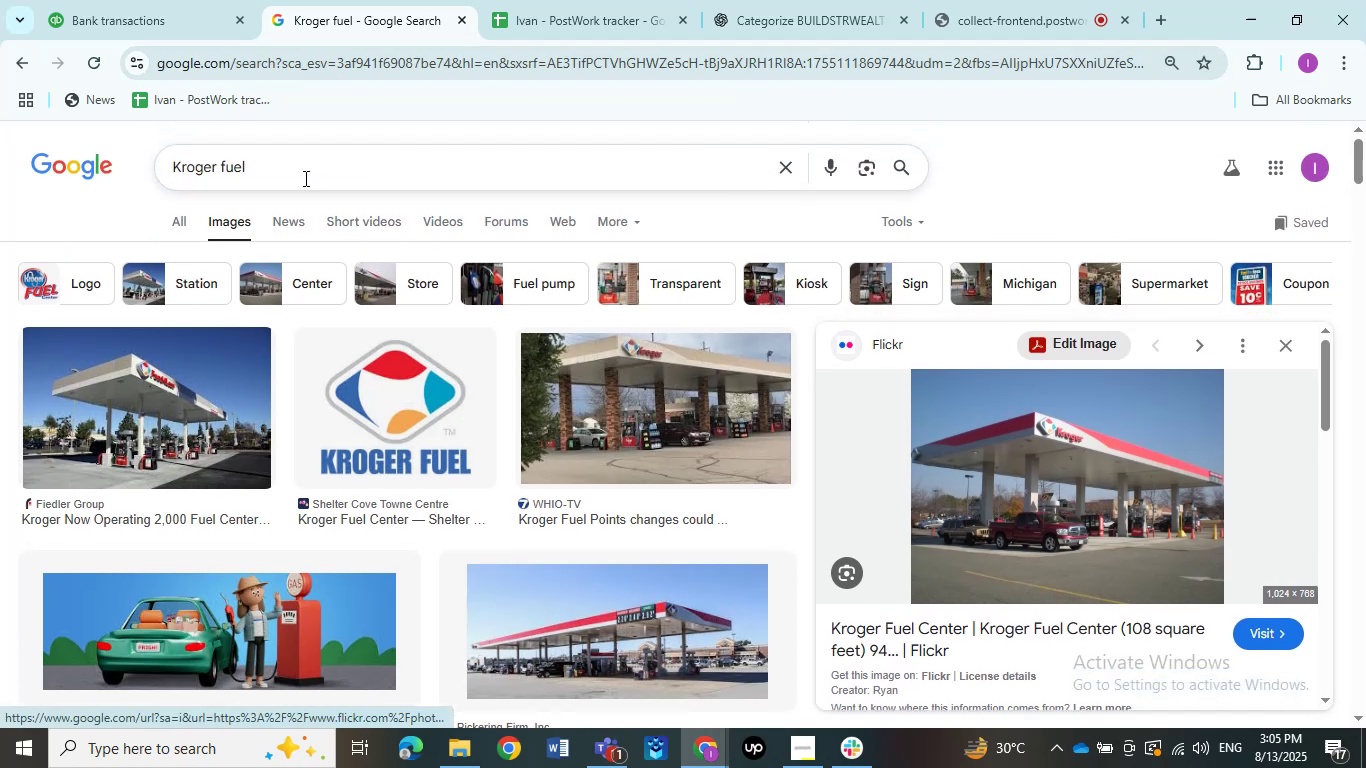 
left_click([270, 159])
 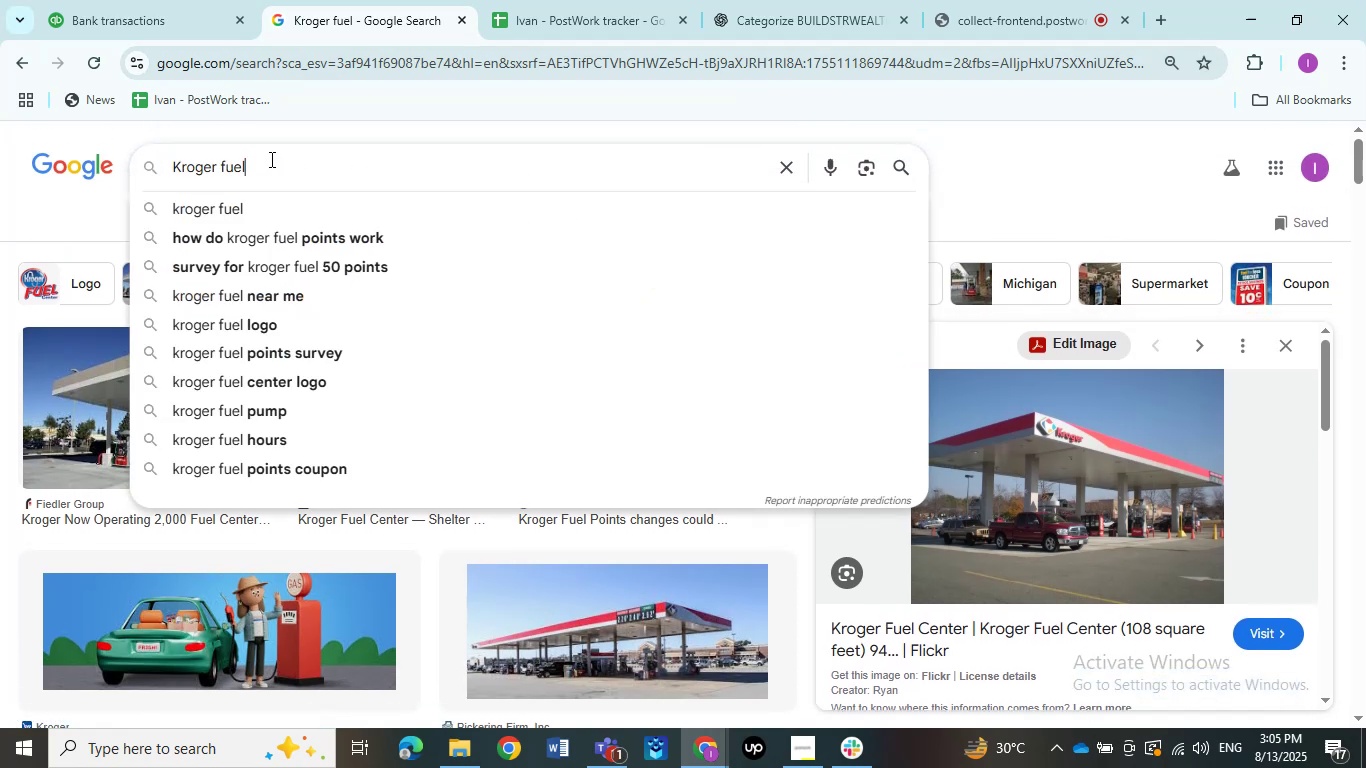 
hold_key(key=Backspace, duration=1.12)
 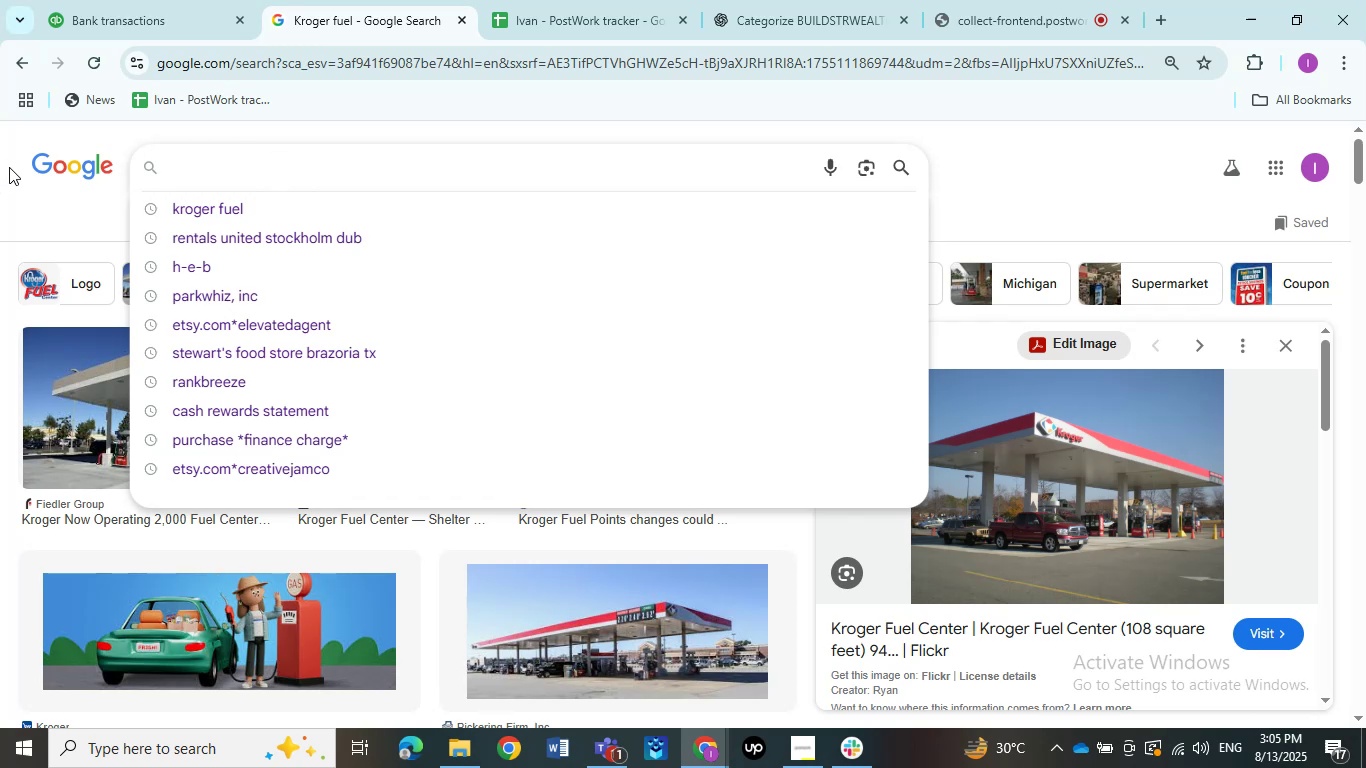 
wait(21.1)
 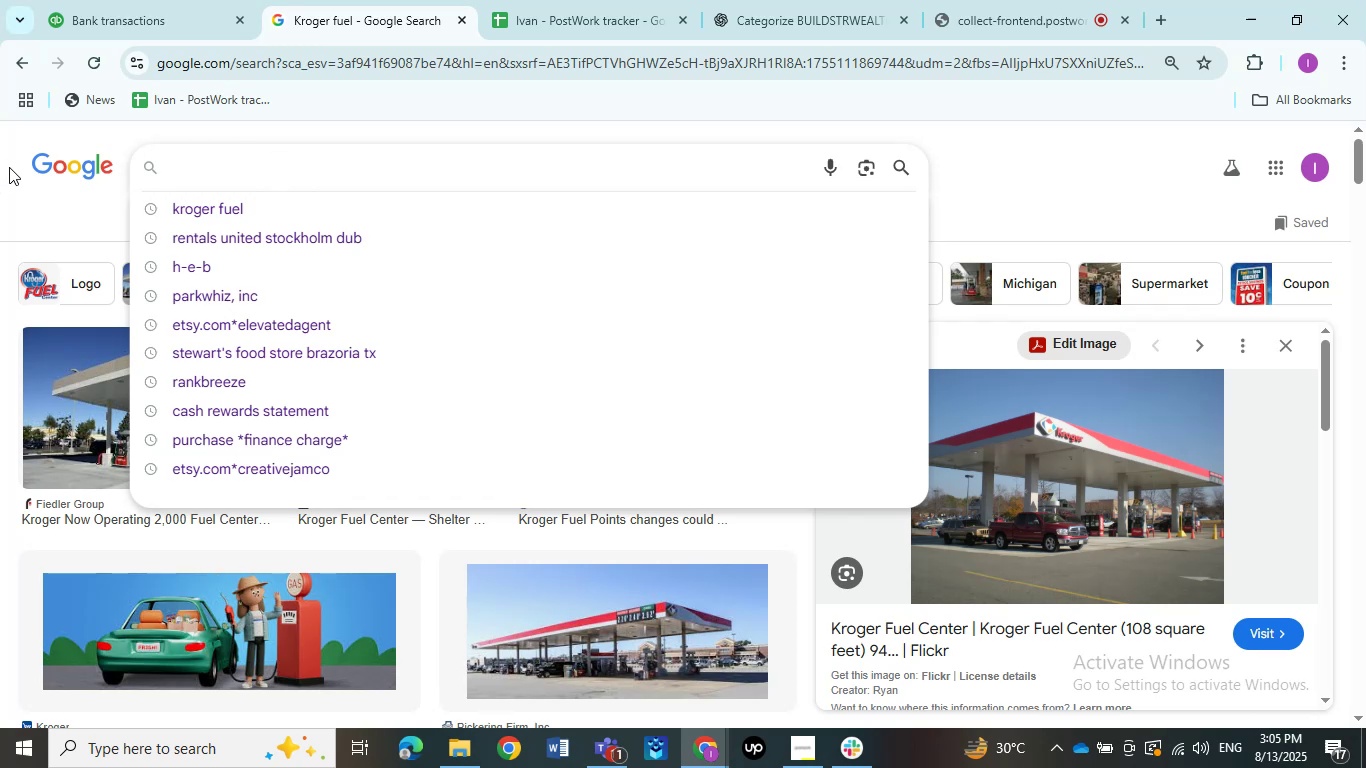 
left_click([132, 21])
 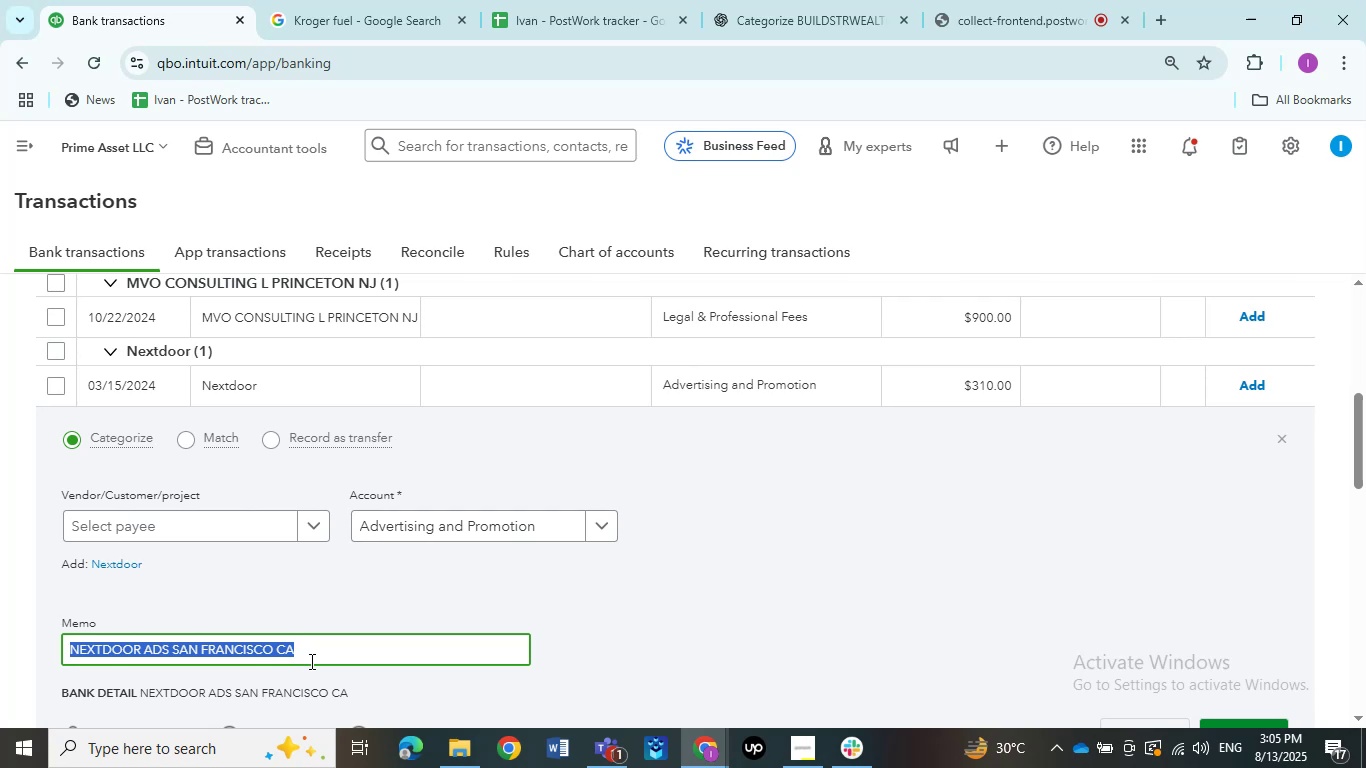 
wait(5.67)
 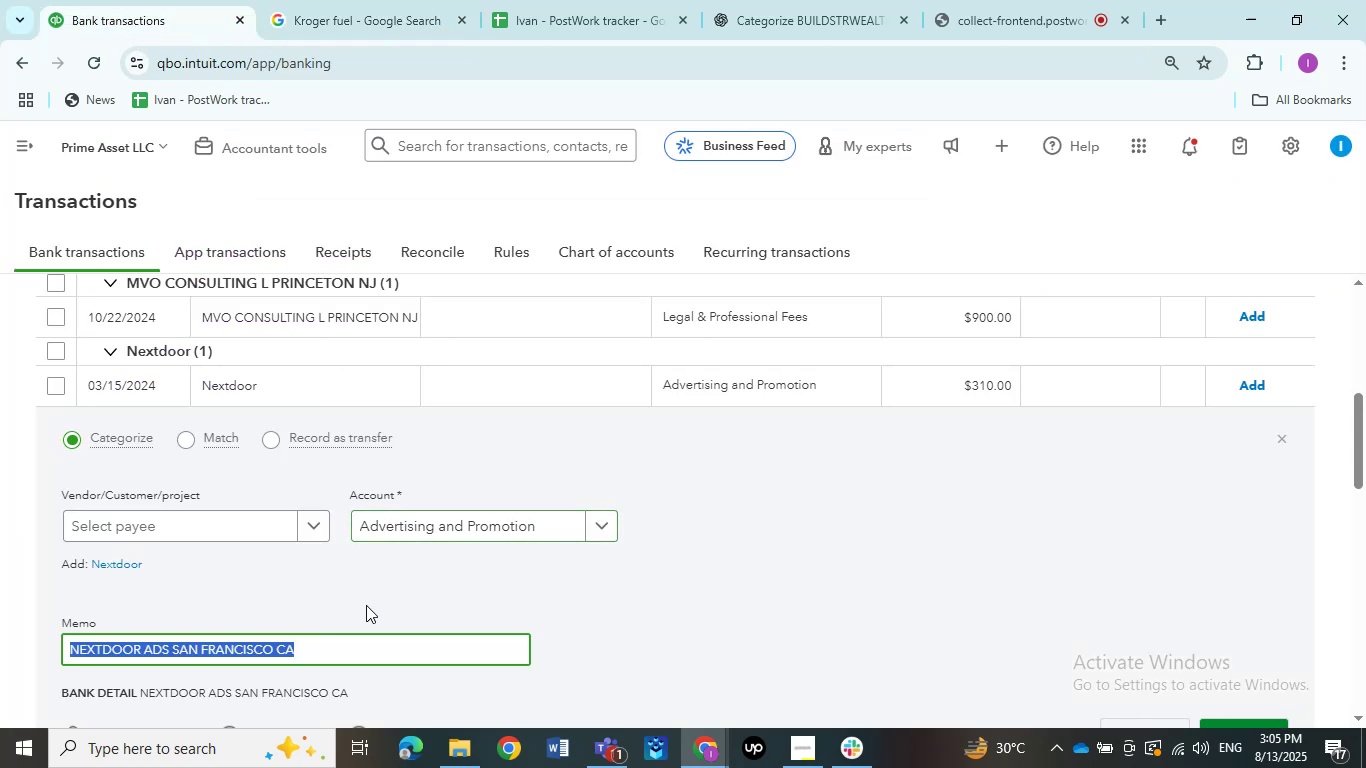 
key(Control+C)
 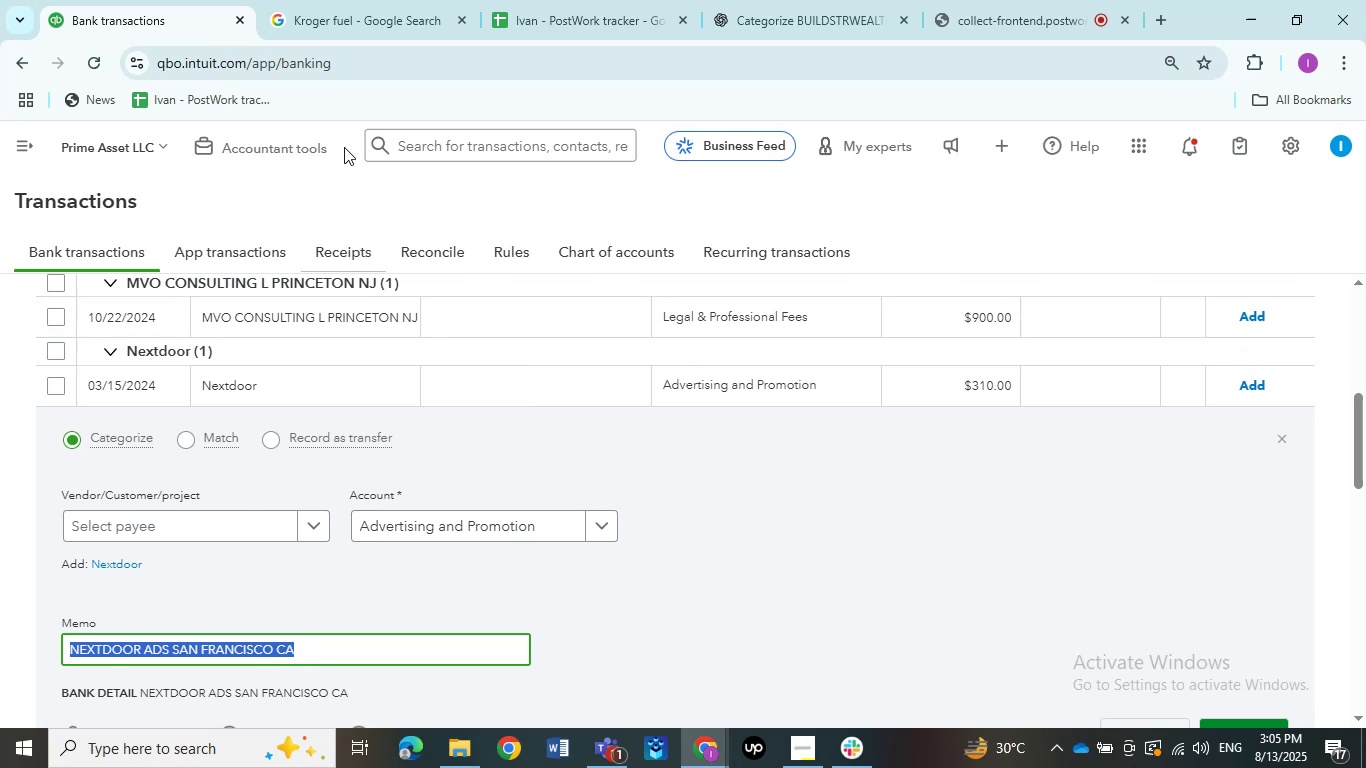 
left_click([361, 11])
 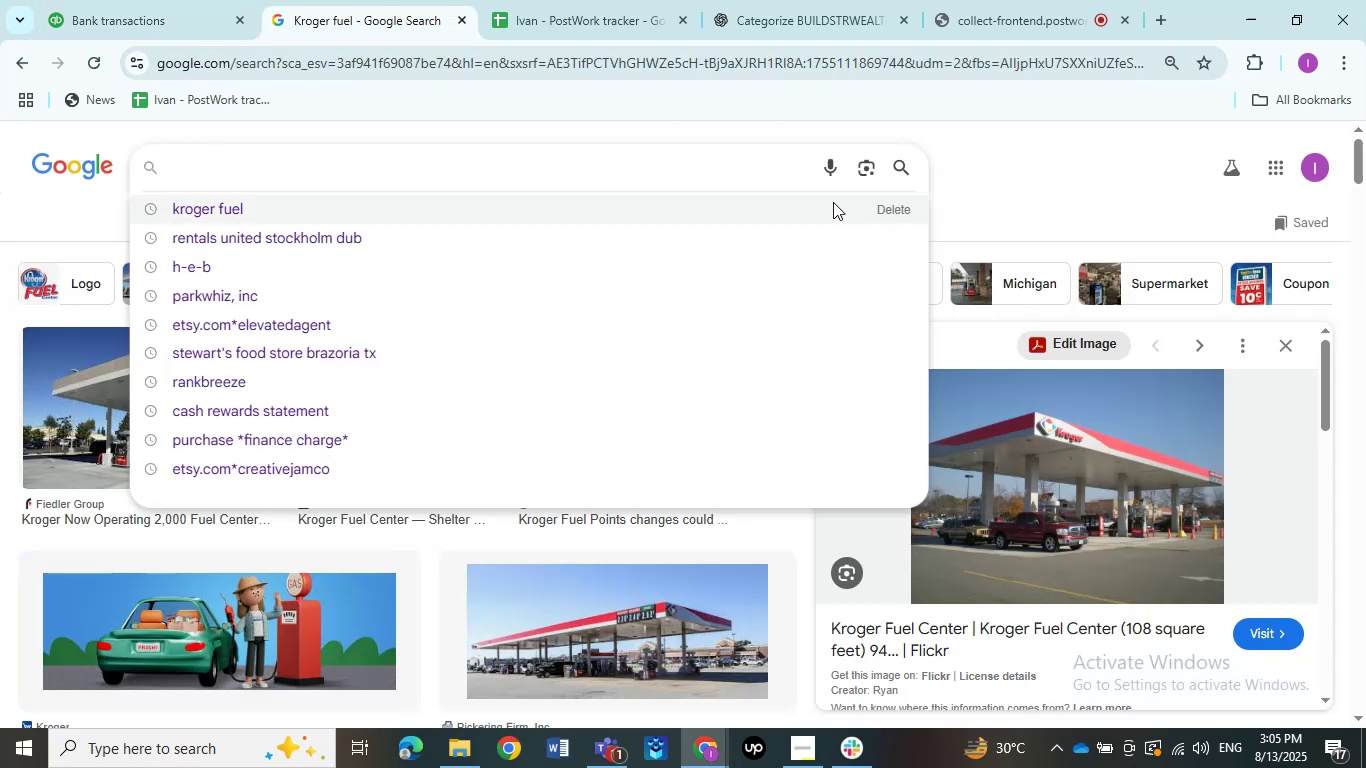 
left_click([699, 162])
 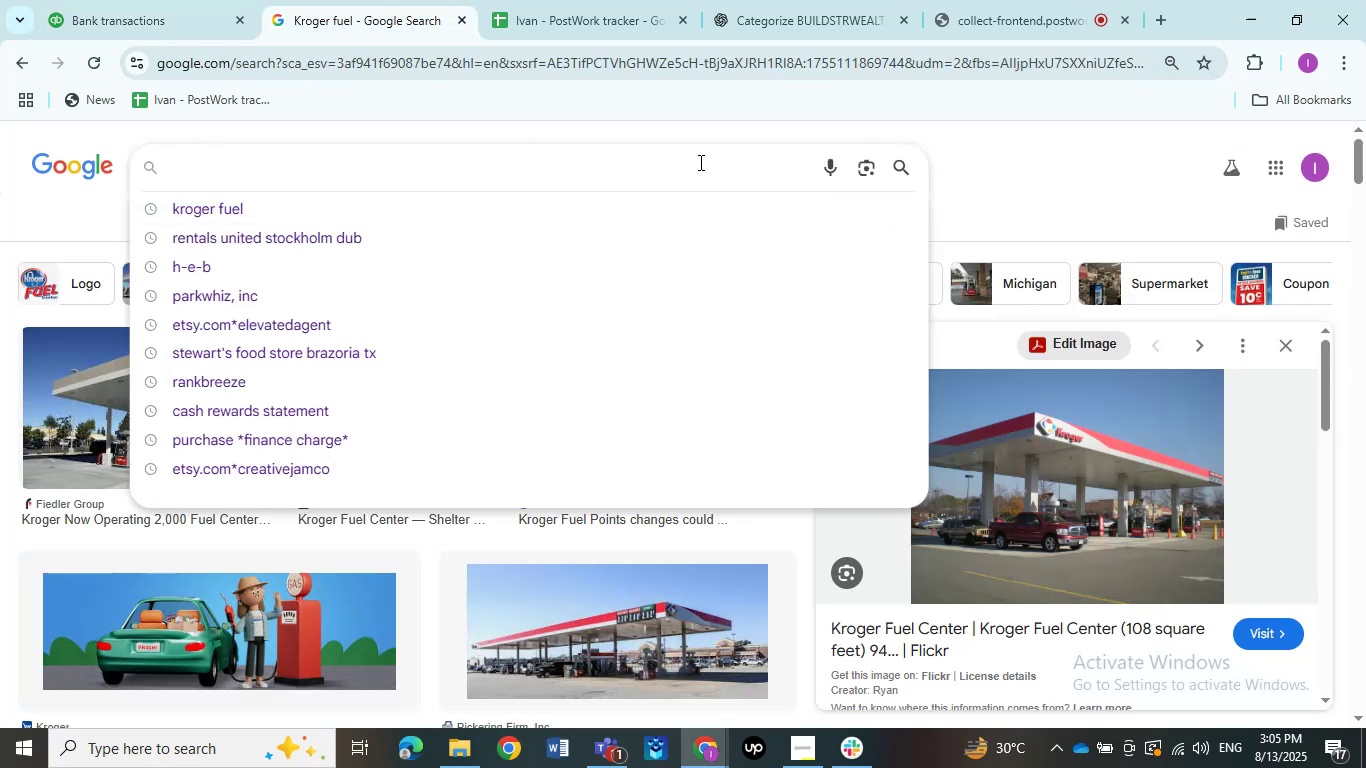 
key(Control+V)
 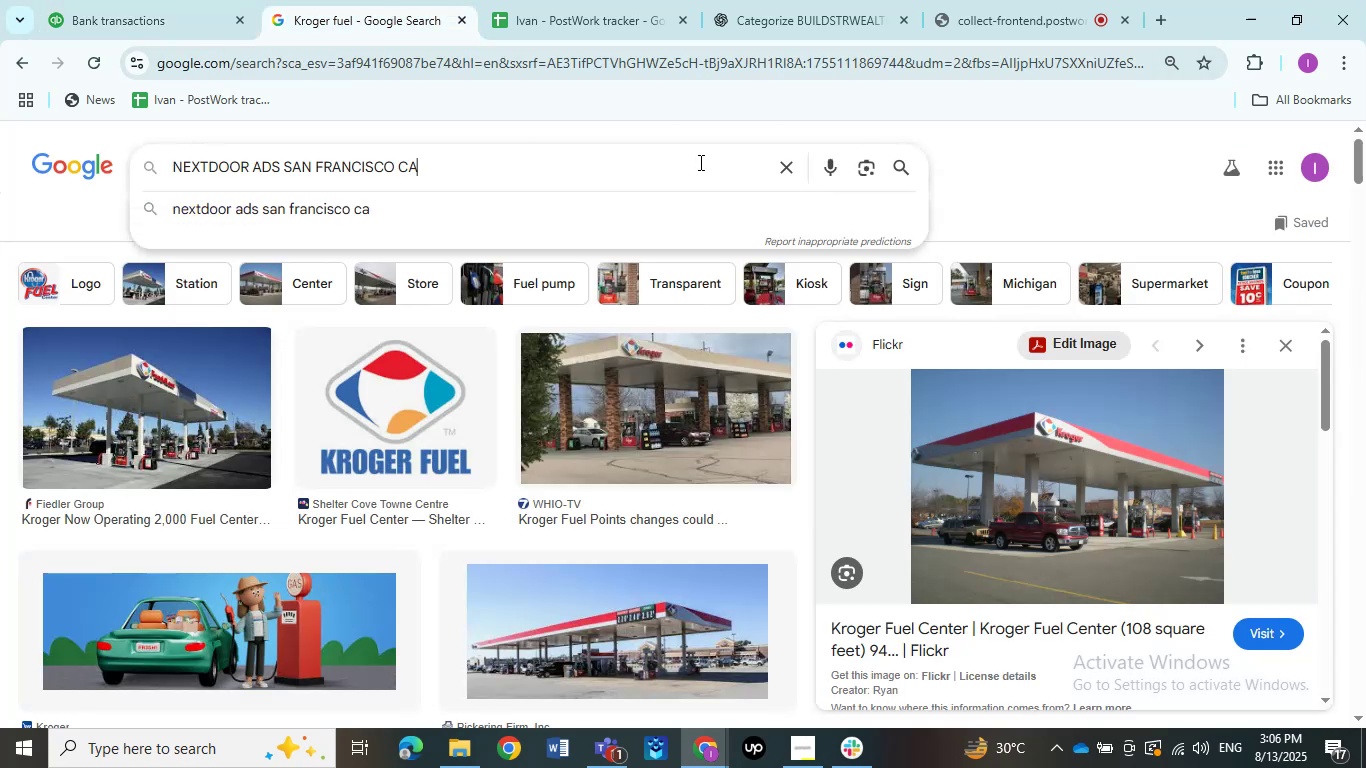 
key(NumpadEnter)
 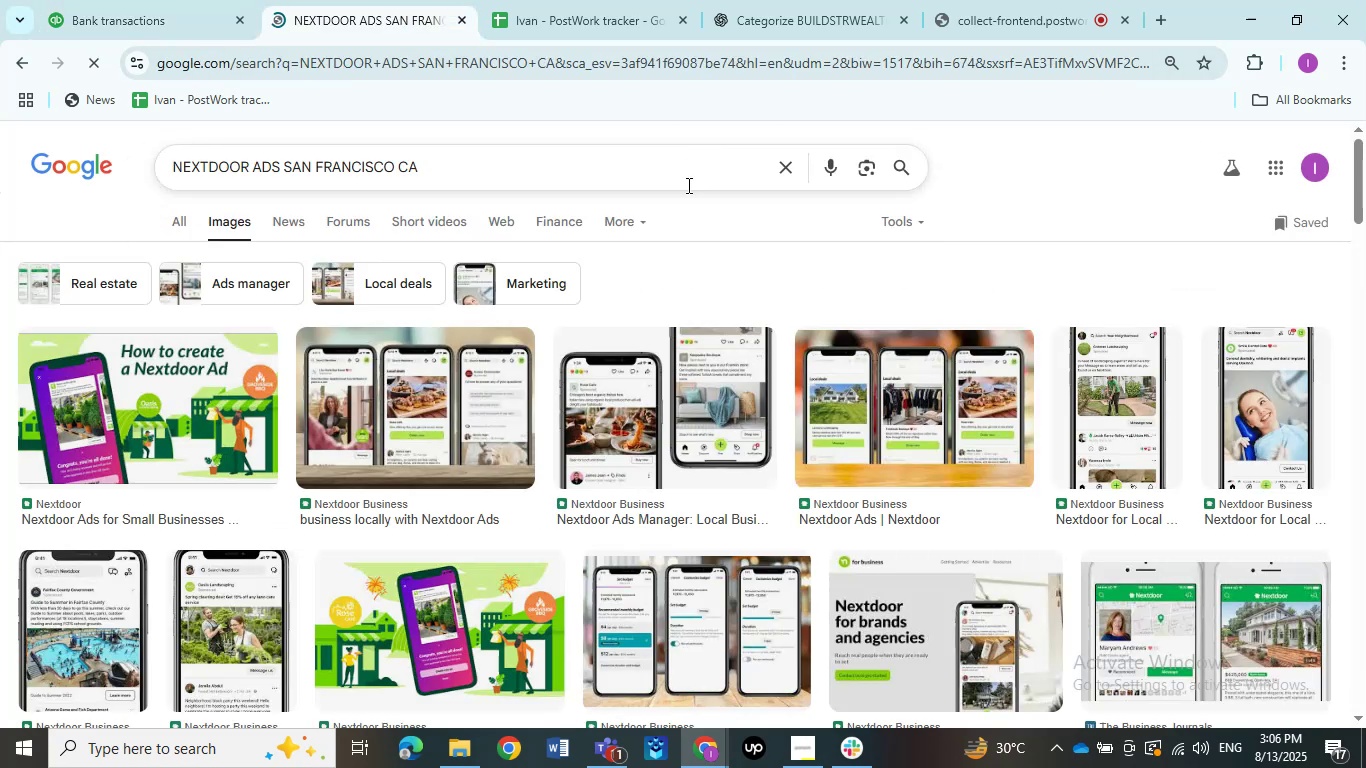 
scroll: coordinate [346, 423], scroll_direction: none, amount: 0.0
 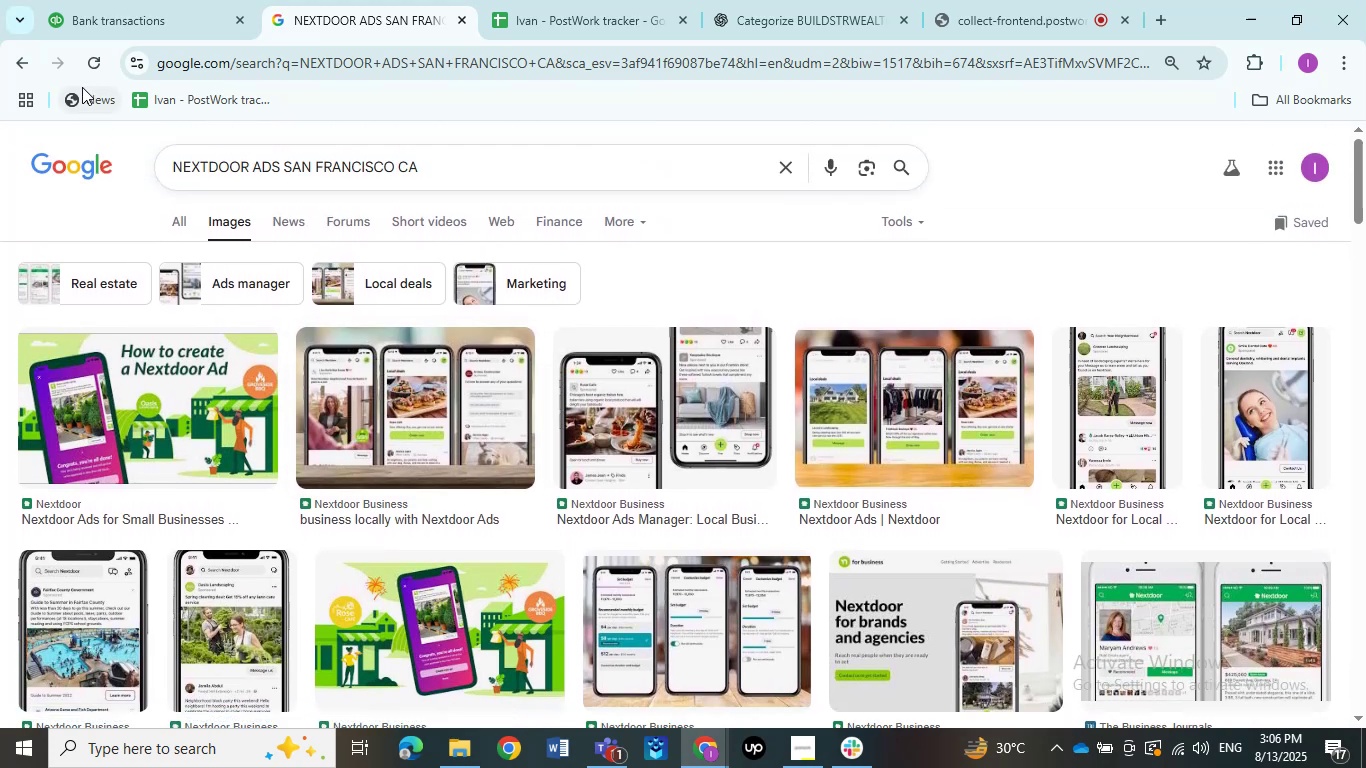 
left_click([88, 29])
 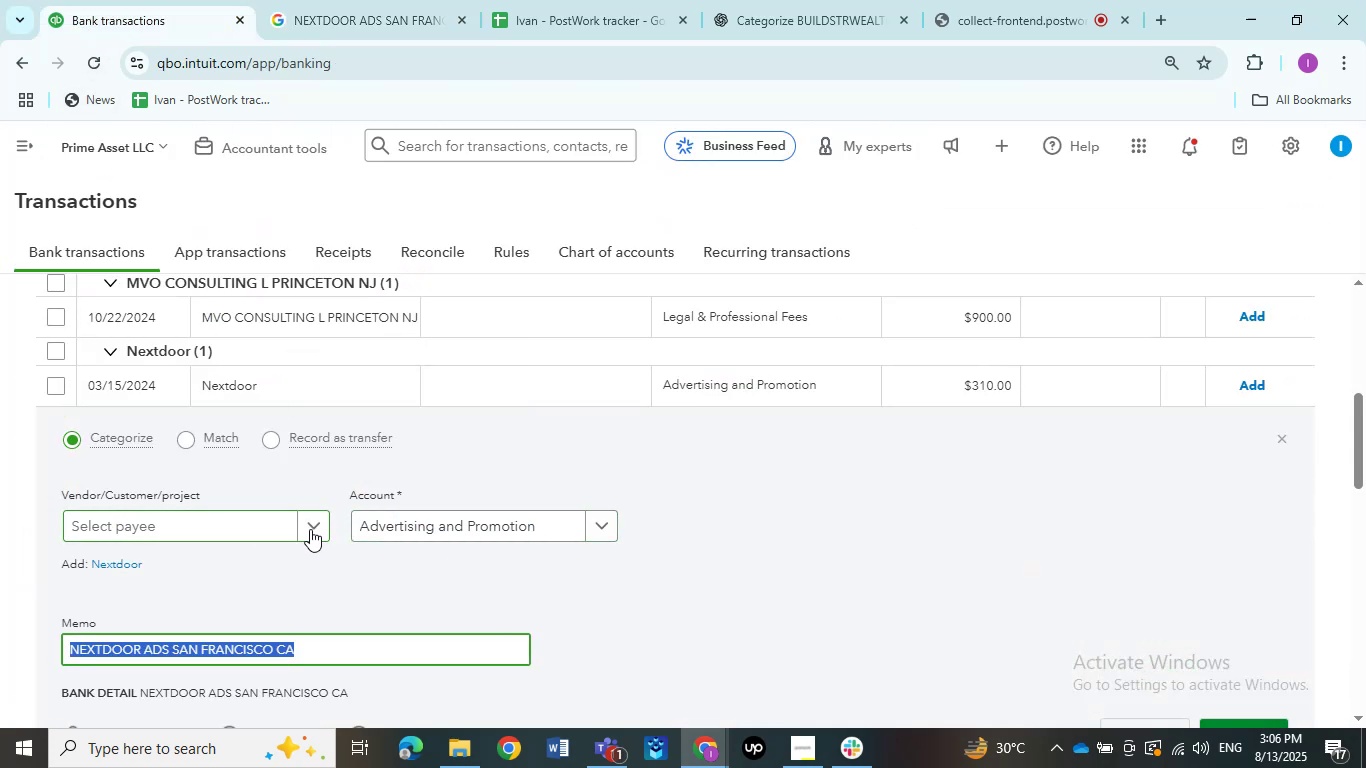 
wait(6.43)
 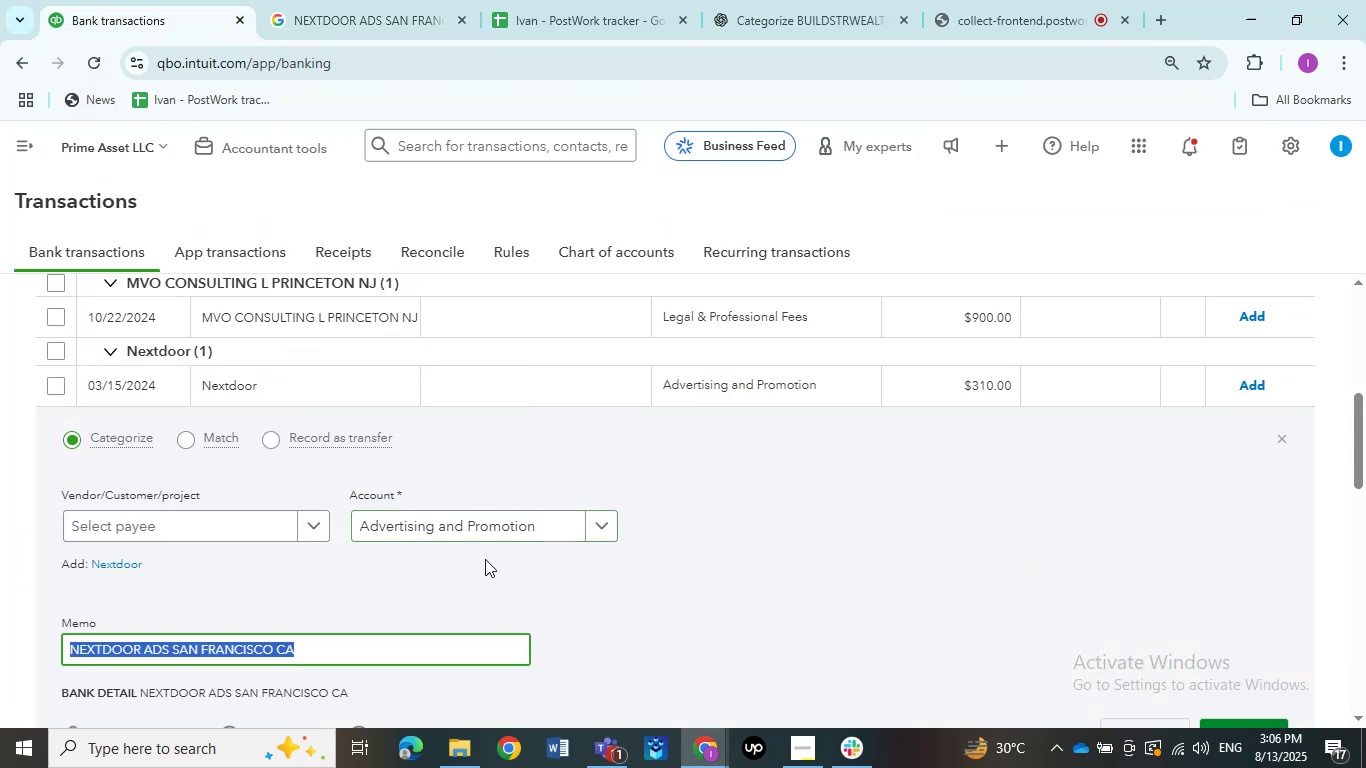 
left_click([242, 525])
 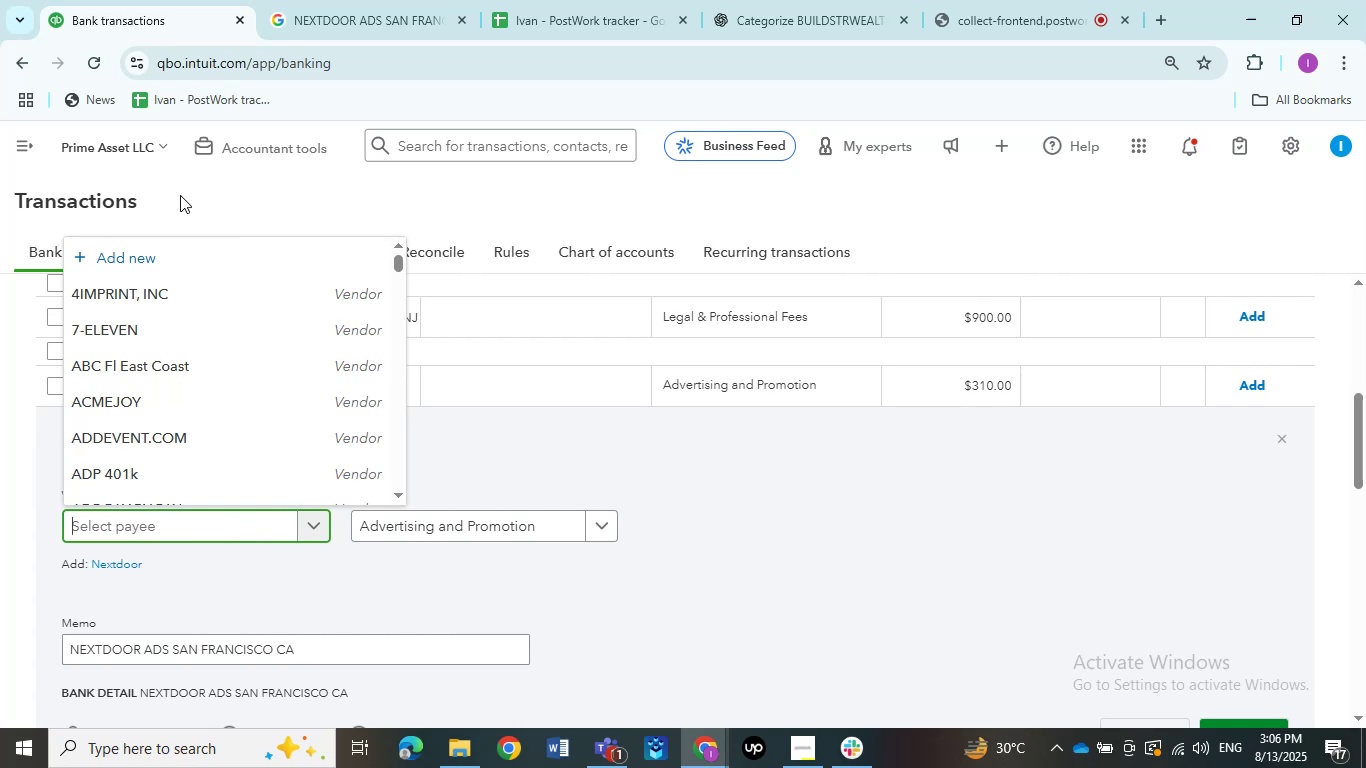 
left_click([192, 264])
 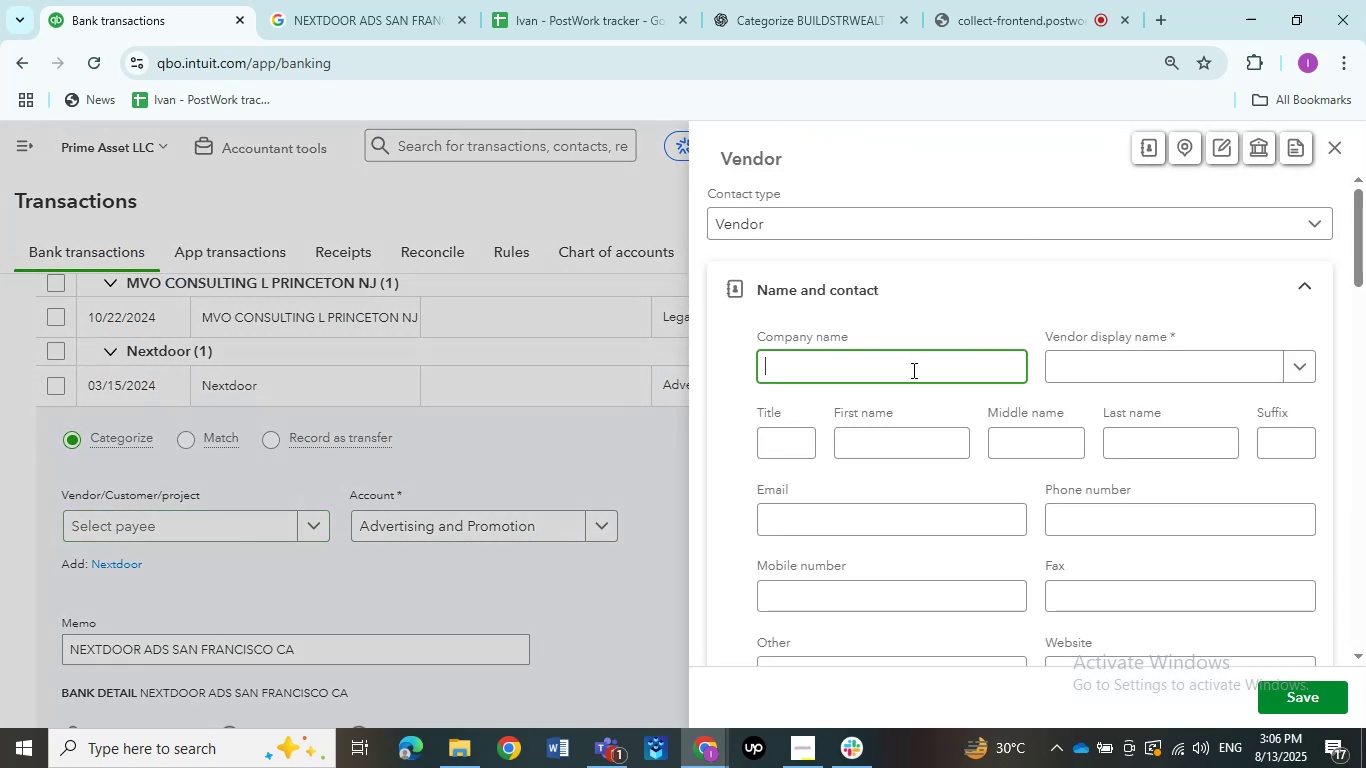 
left_click([1173, 357])
 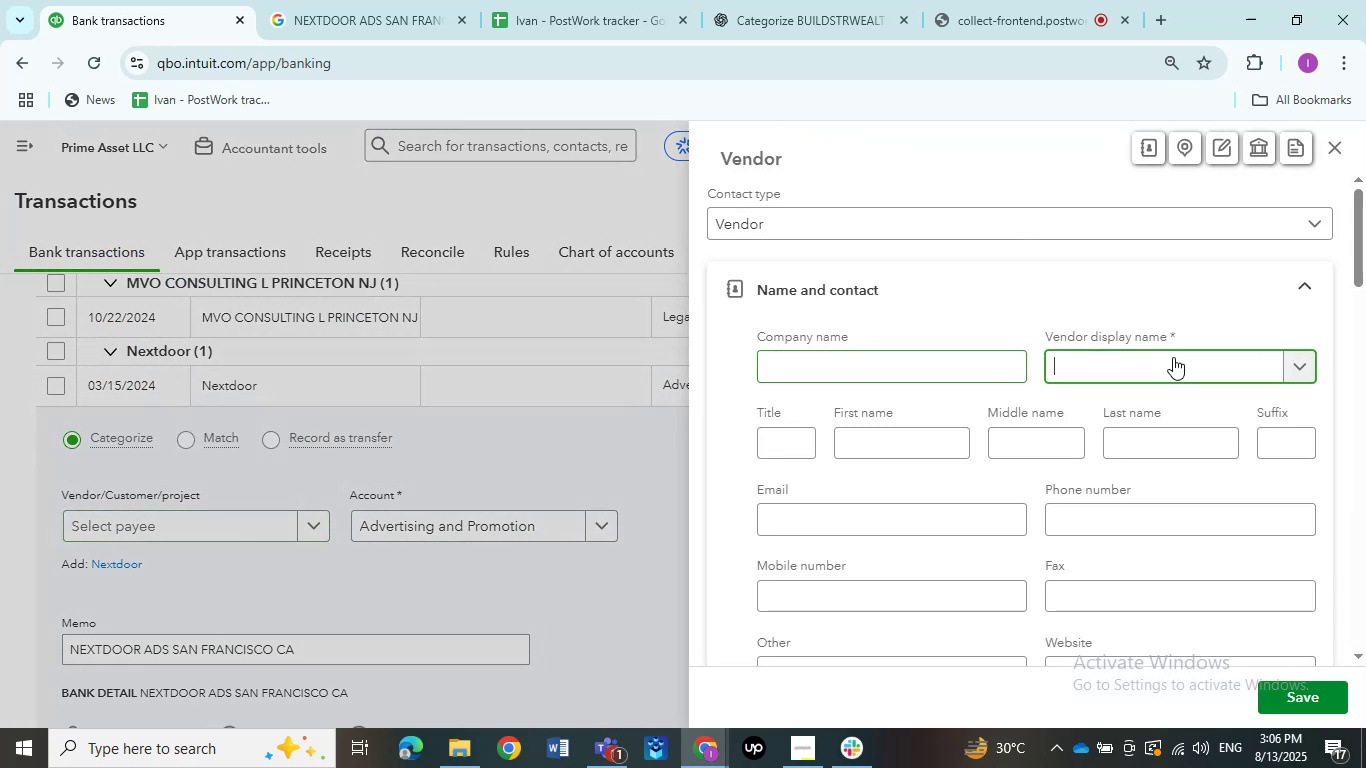 
key(Control+V)
 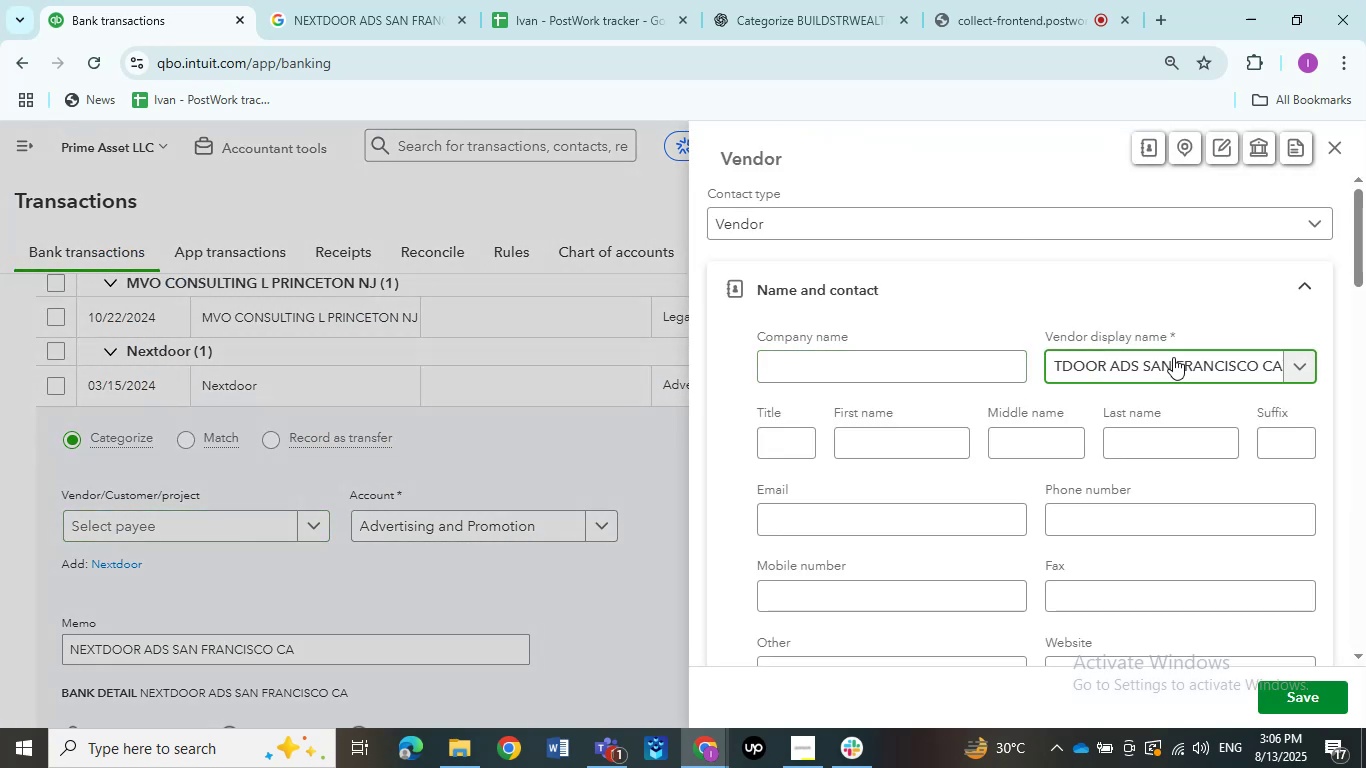 
key(Backspace)
 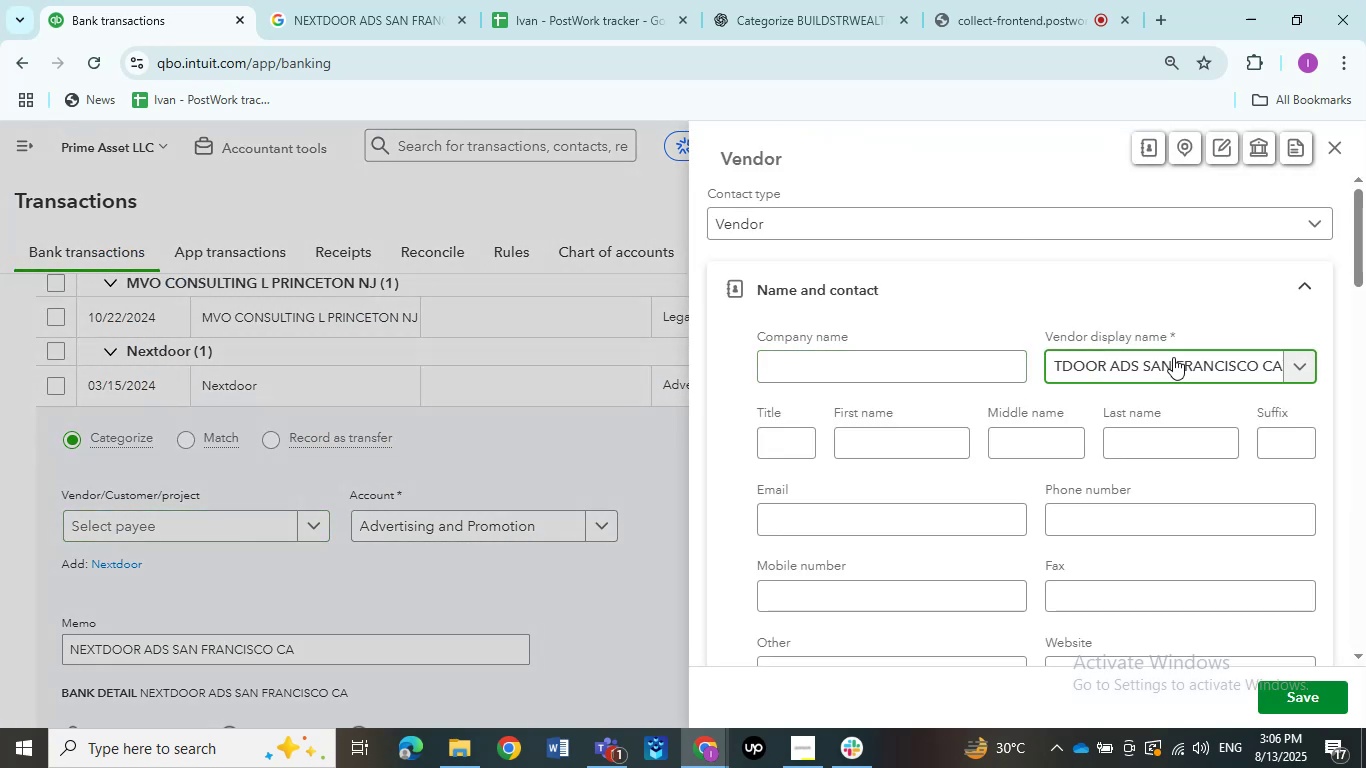 
key(Backspace)
 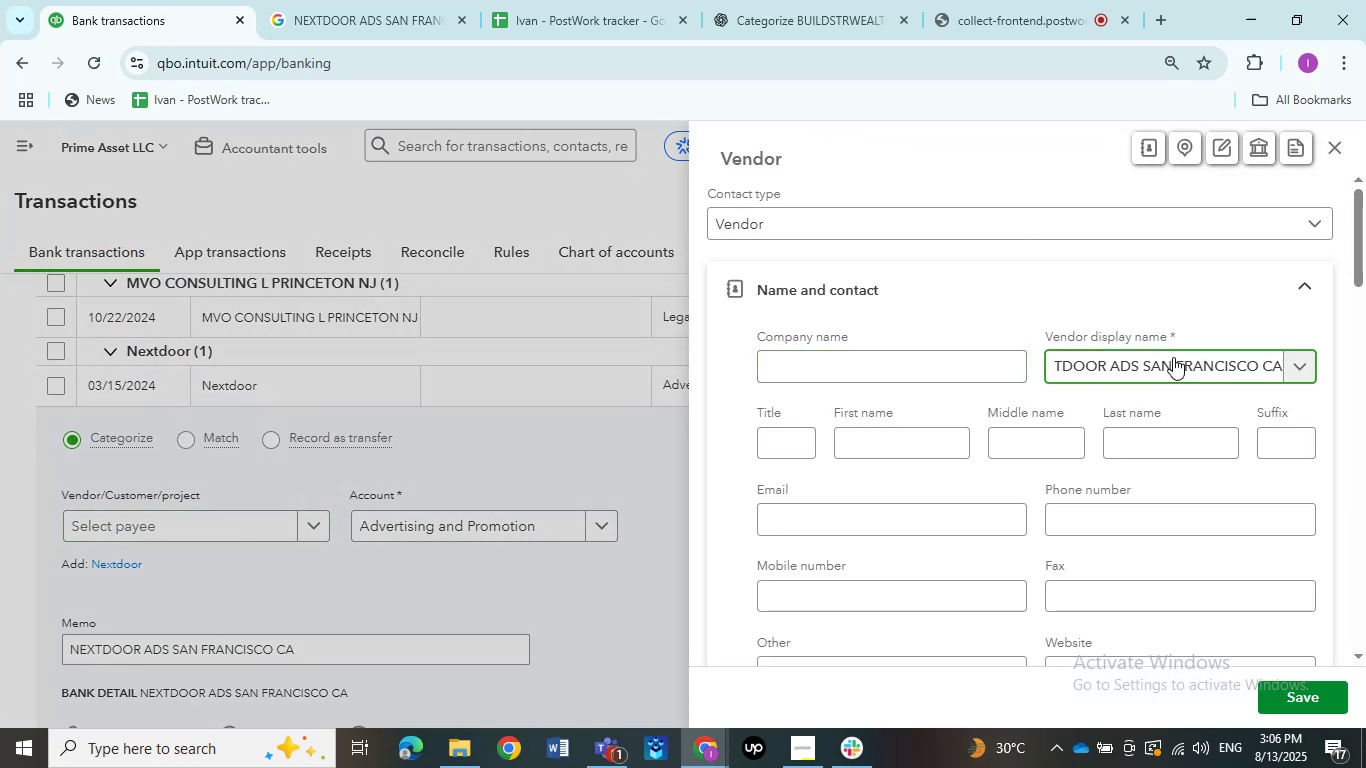 
key(Backspace)
 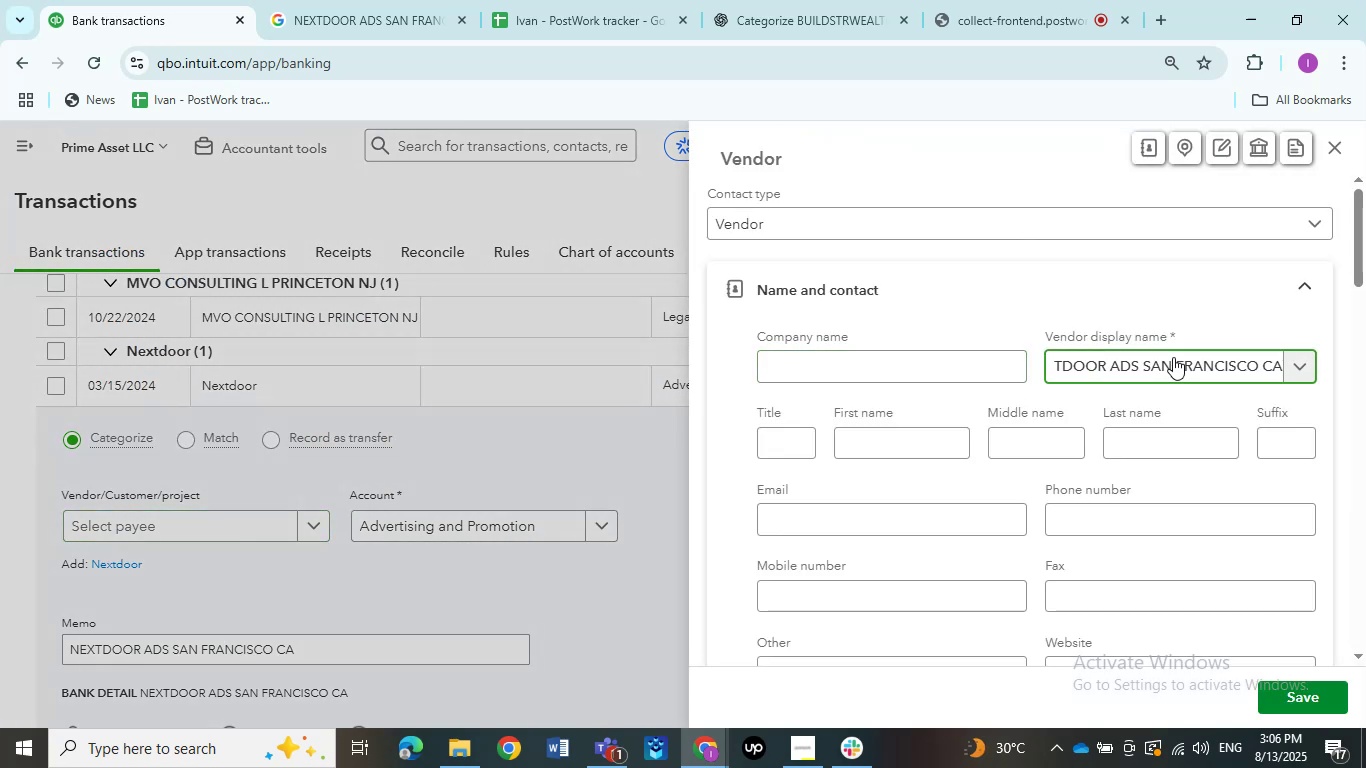 
hold_key(key=Backspace, duration=0.53)
 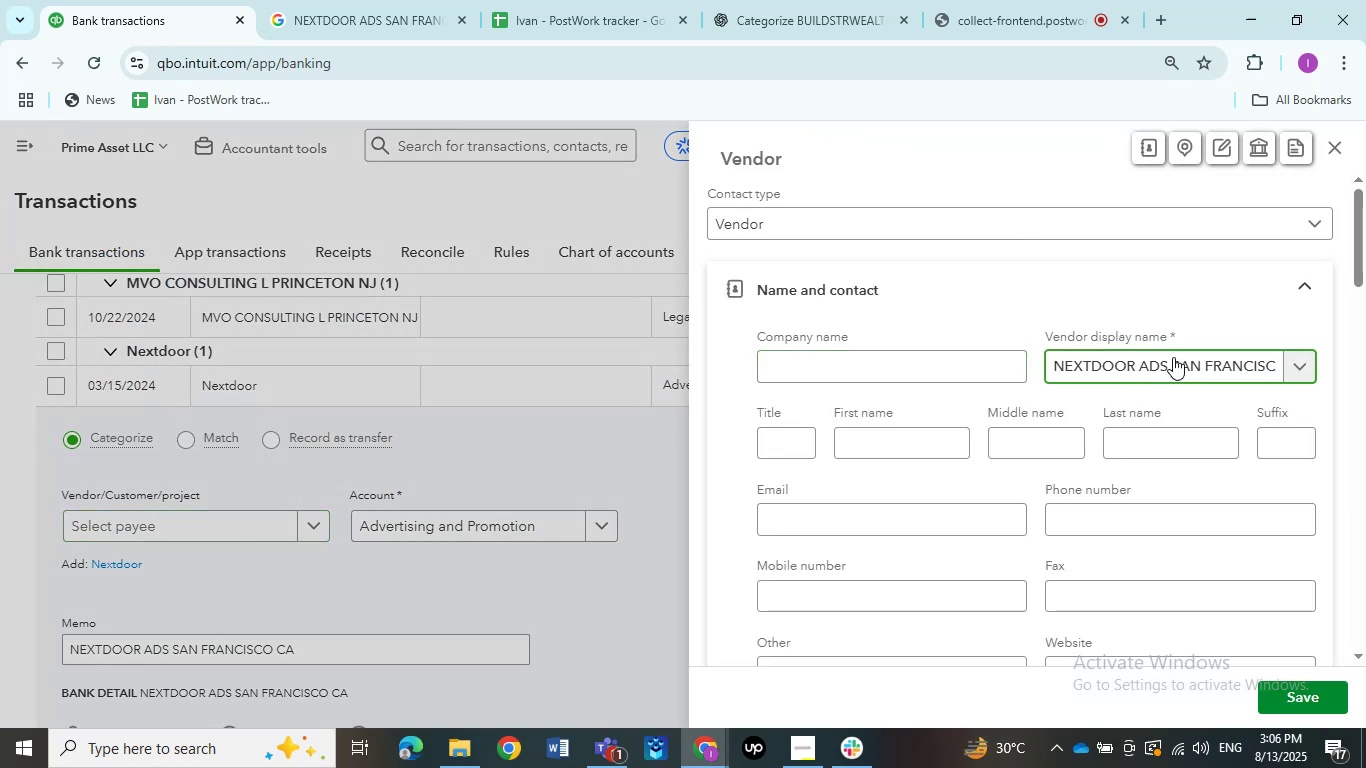 
key(Backspace)
 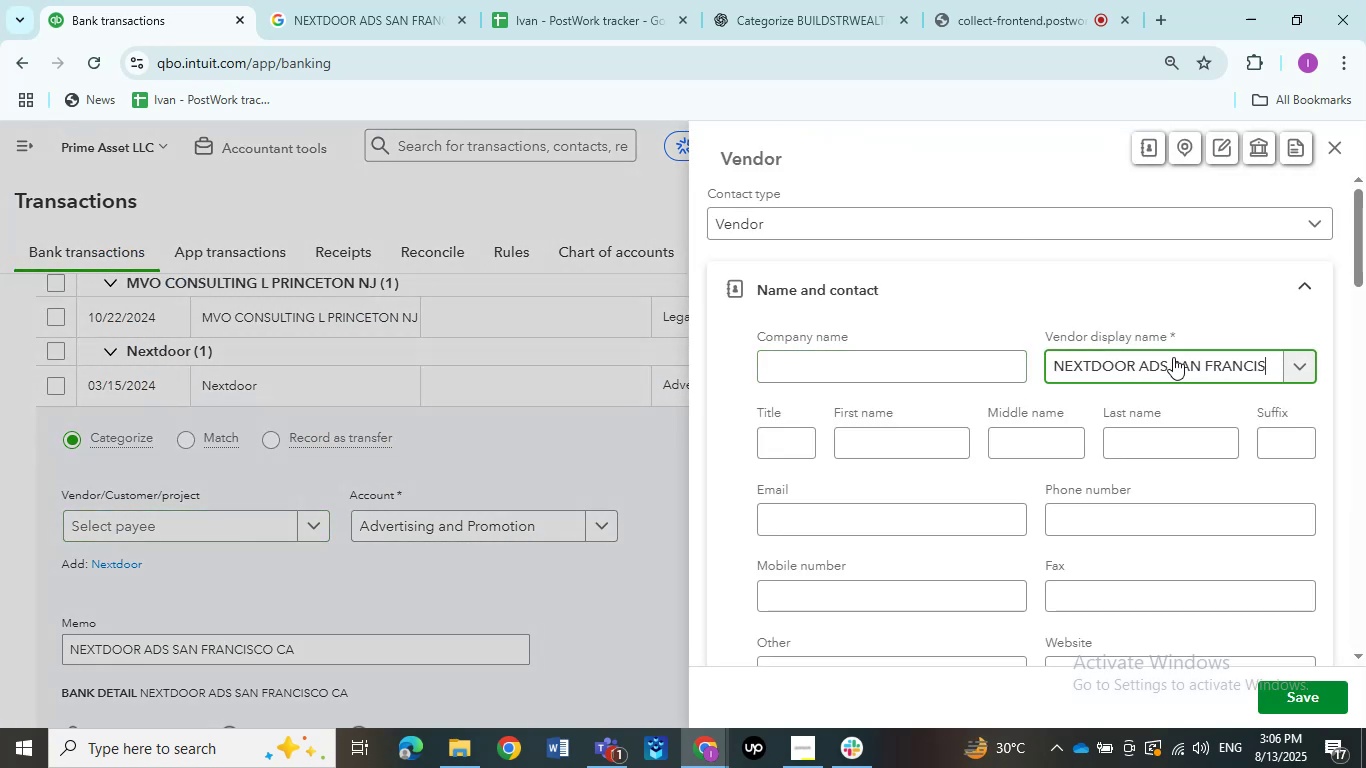 
key(Backspace)
 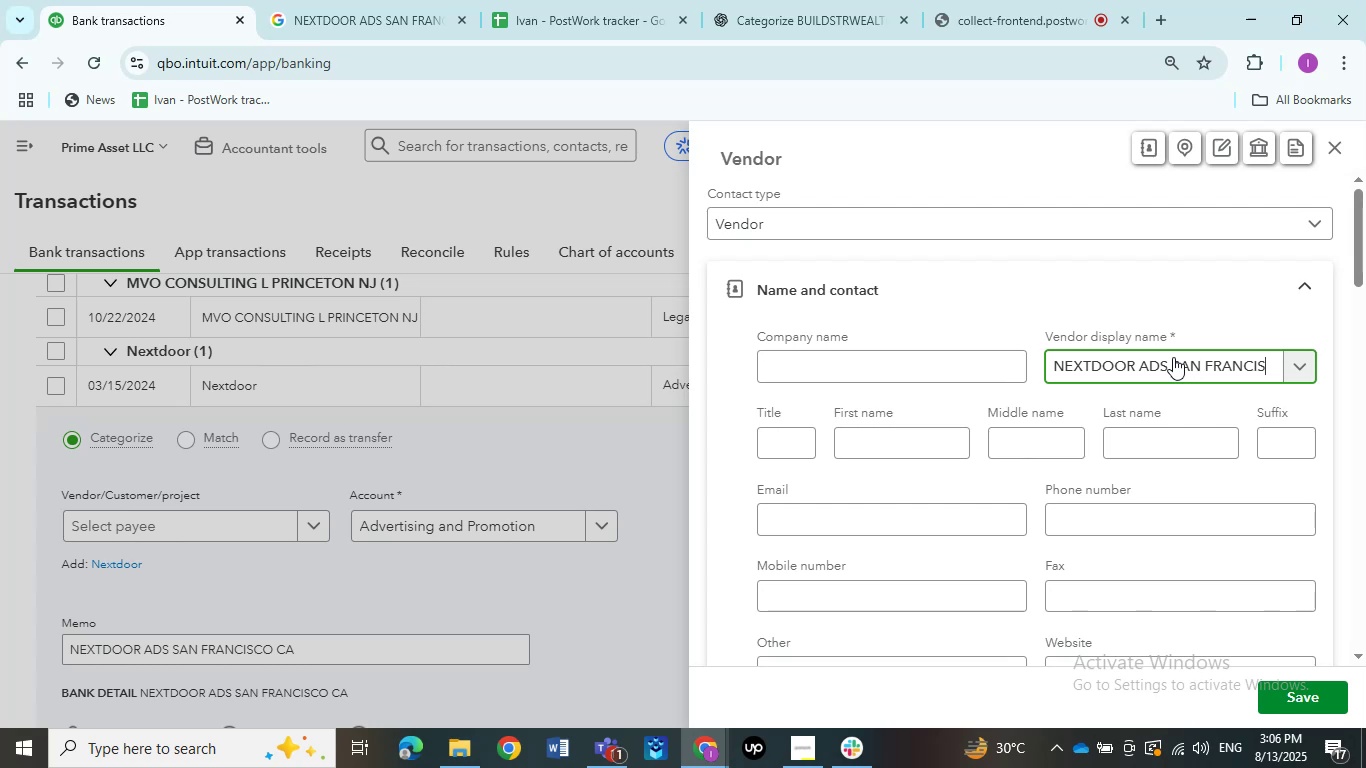 
key(Backspace)
 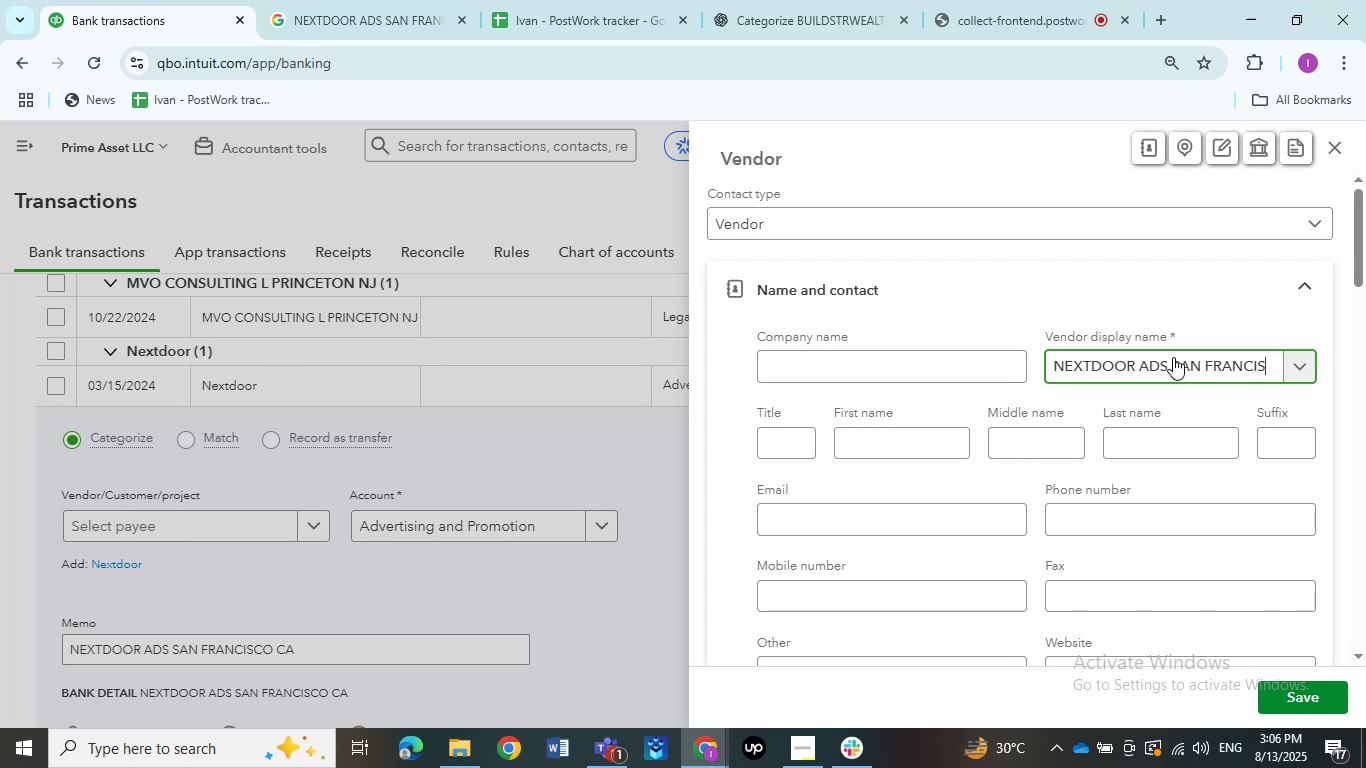 
key(Backspace)
 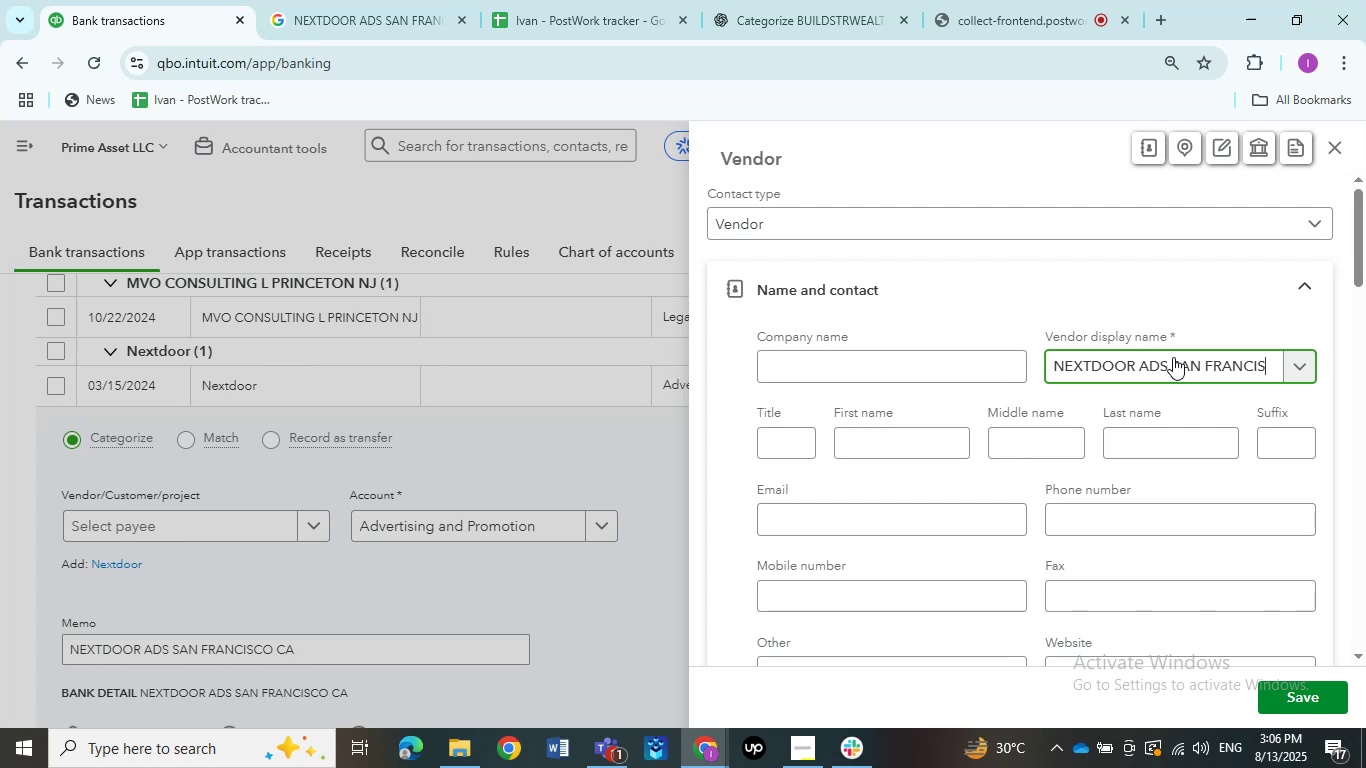 
hold_key(key=Backspace, duration=0.33)
 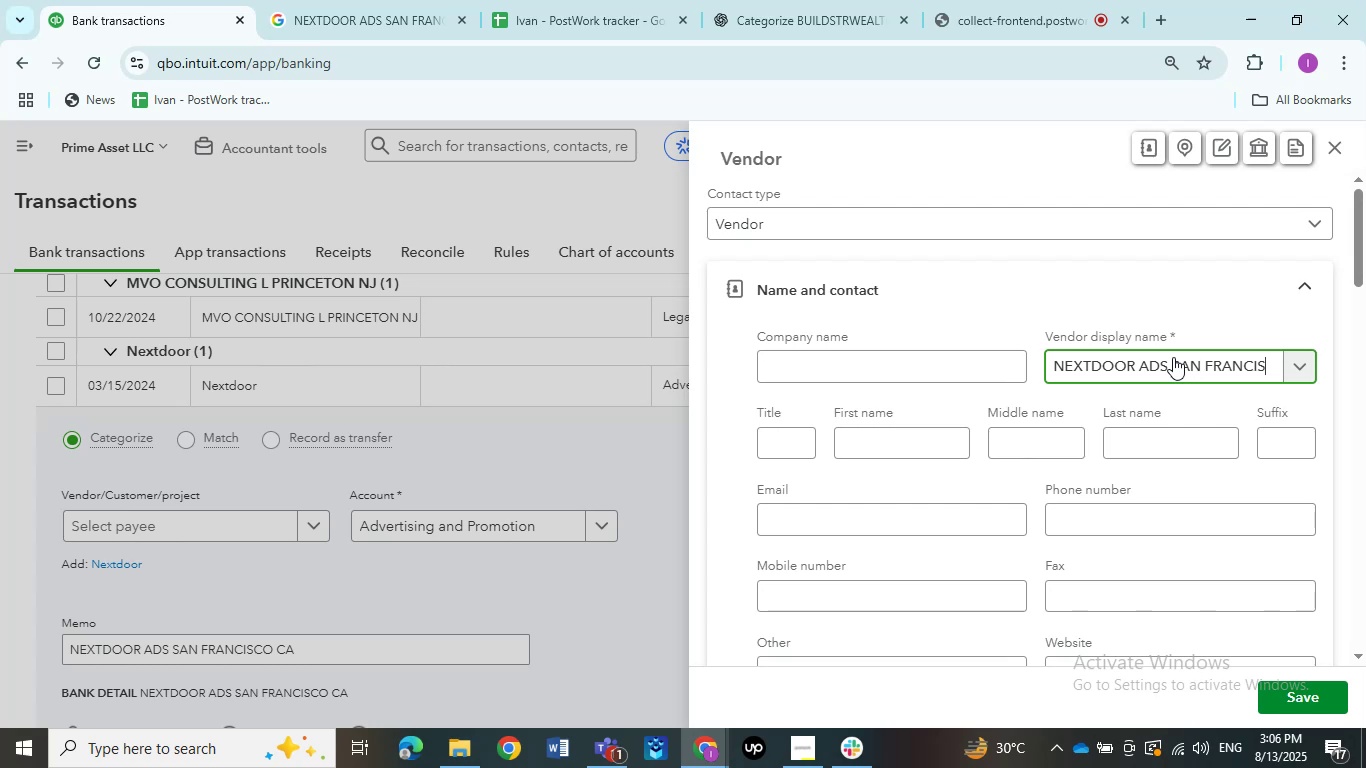 
key(Backspace)
 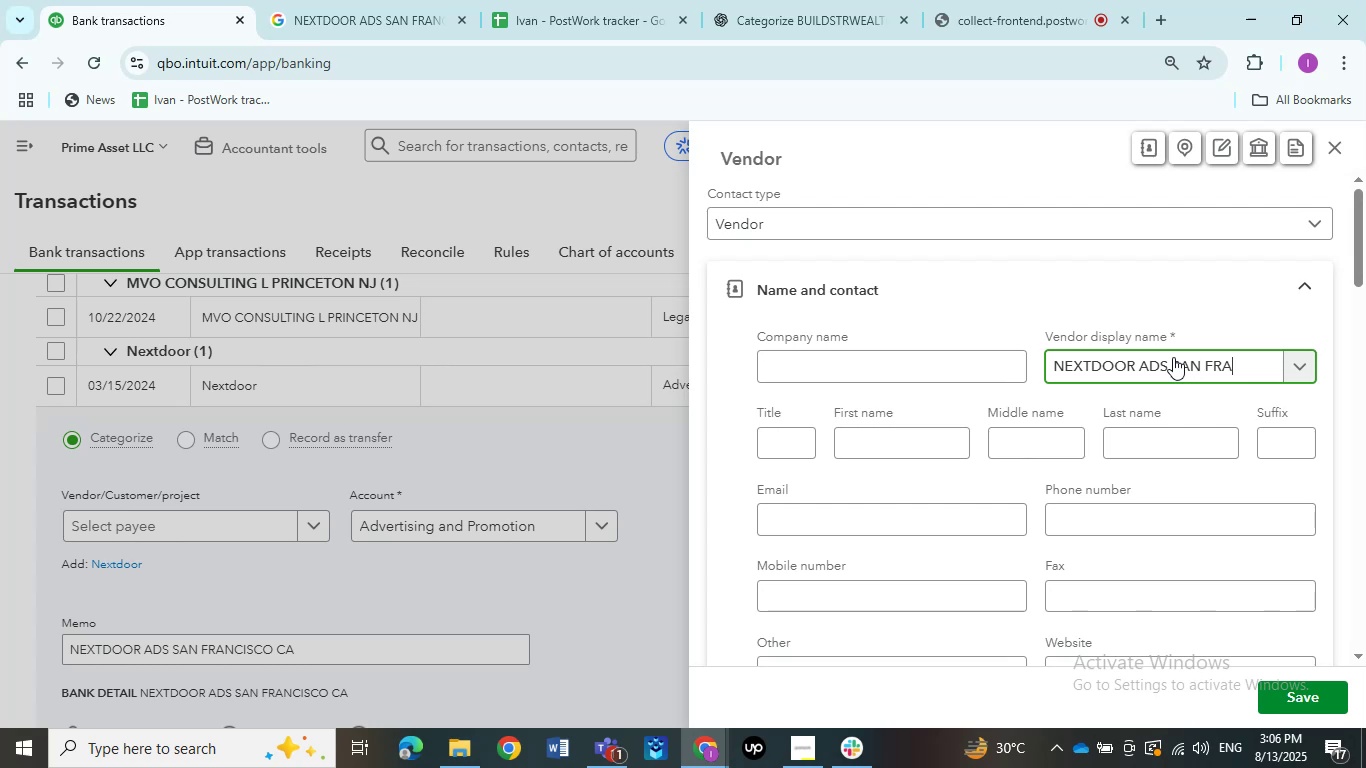 
key(Backspace)
 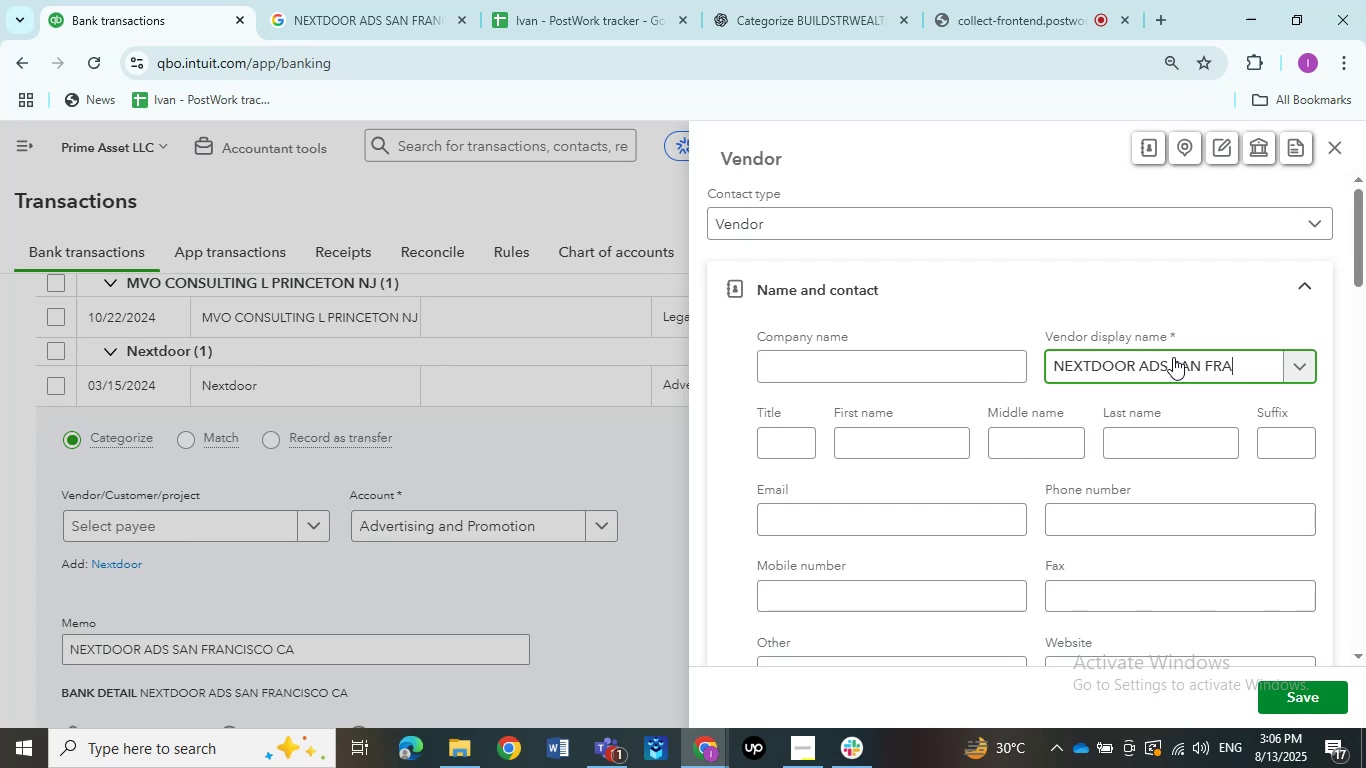 
key(Backspace)
 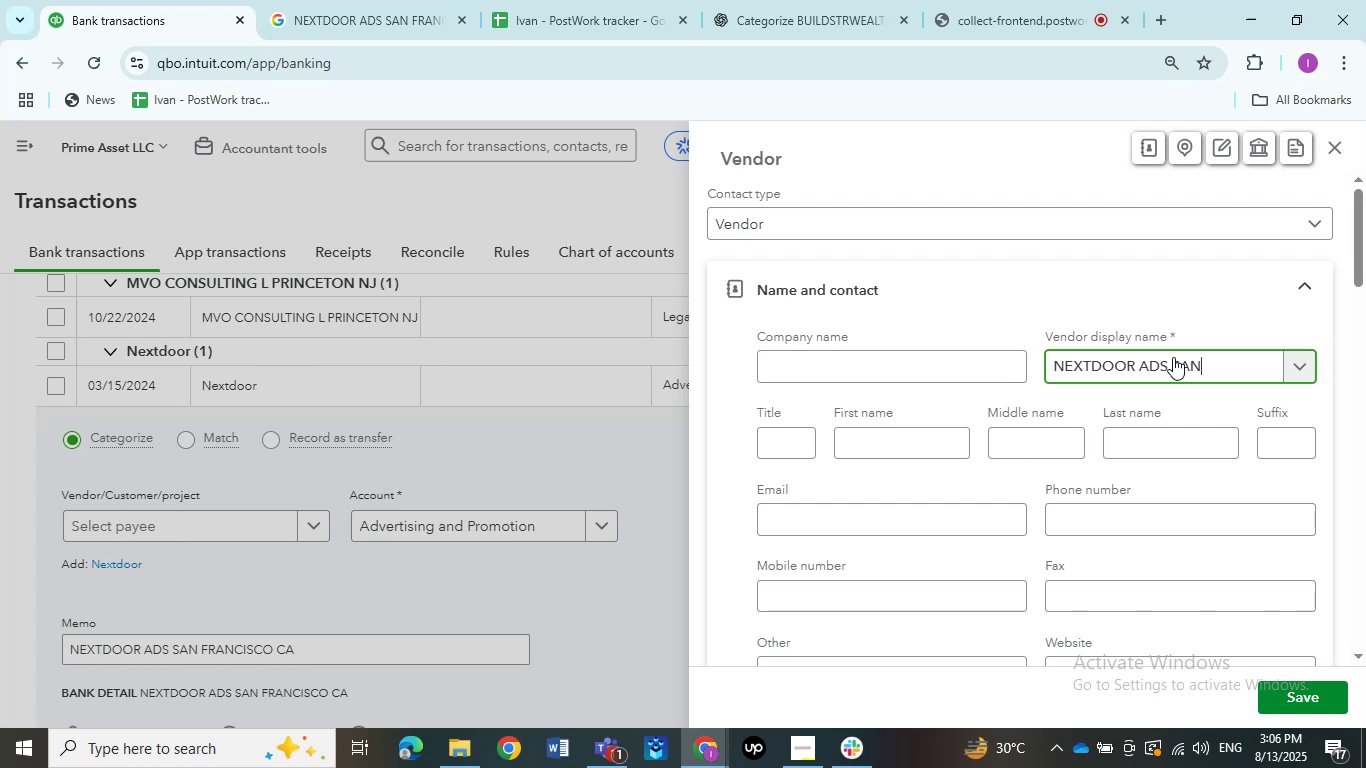 
wait(5.01)
 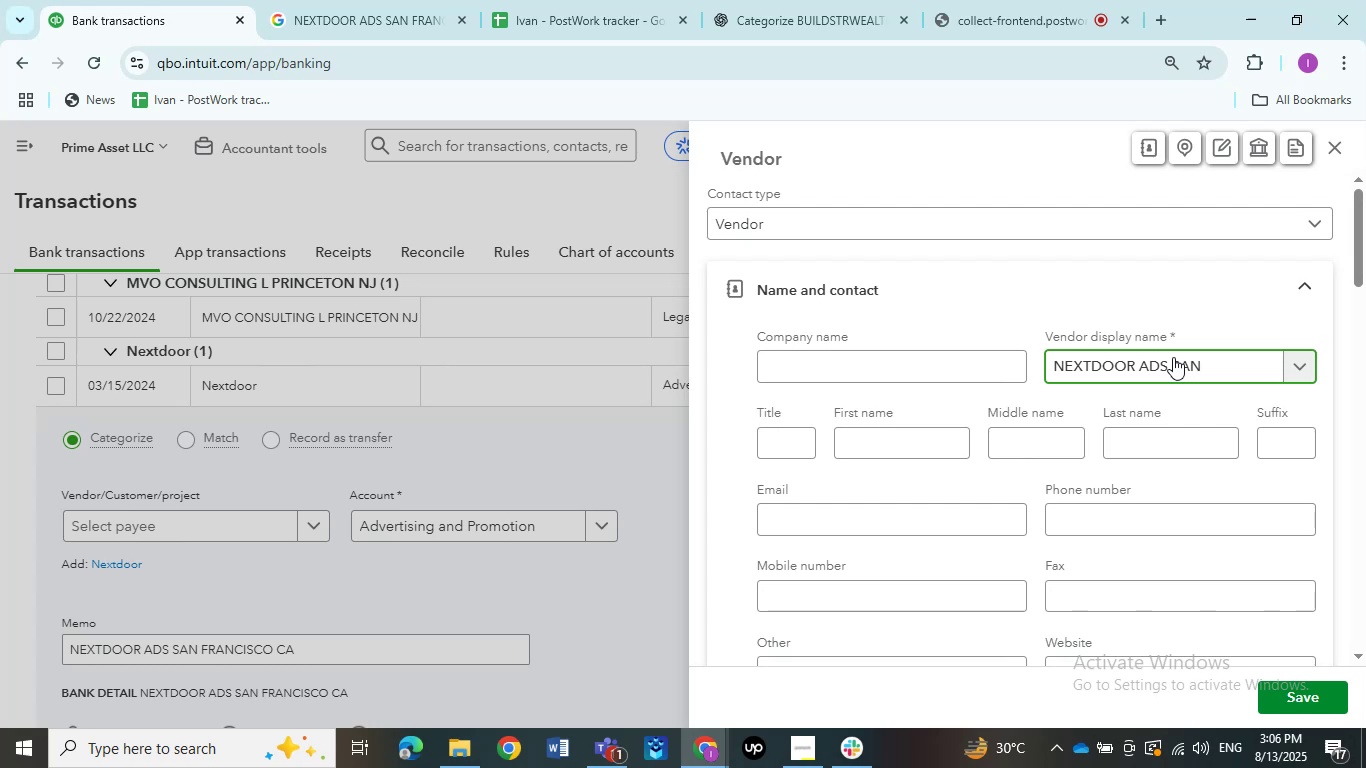 
key(NumpadEnter)
 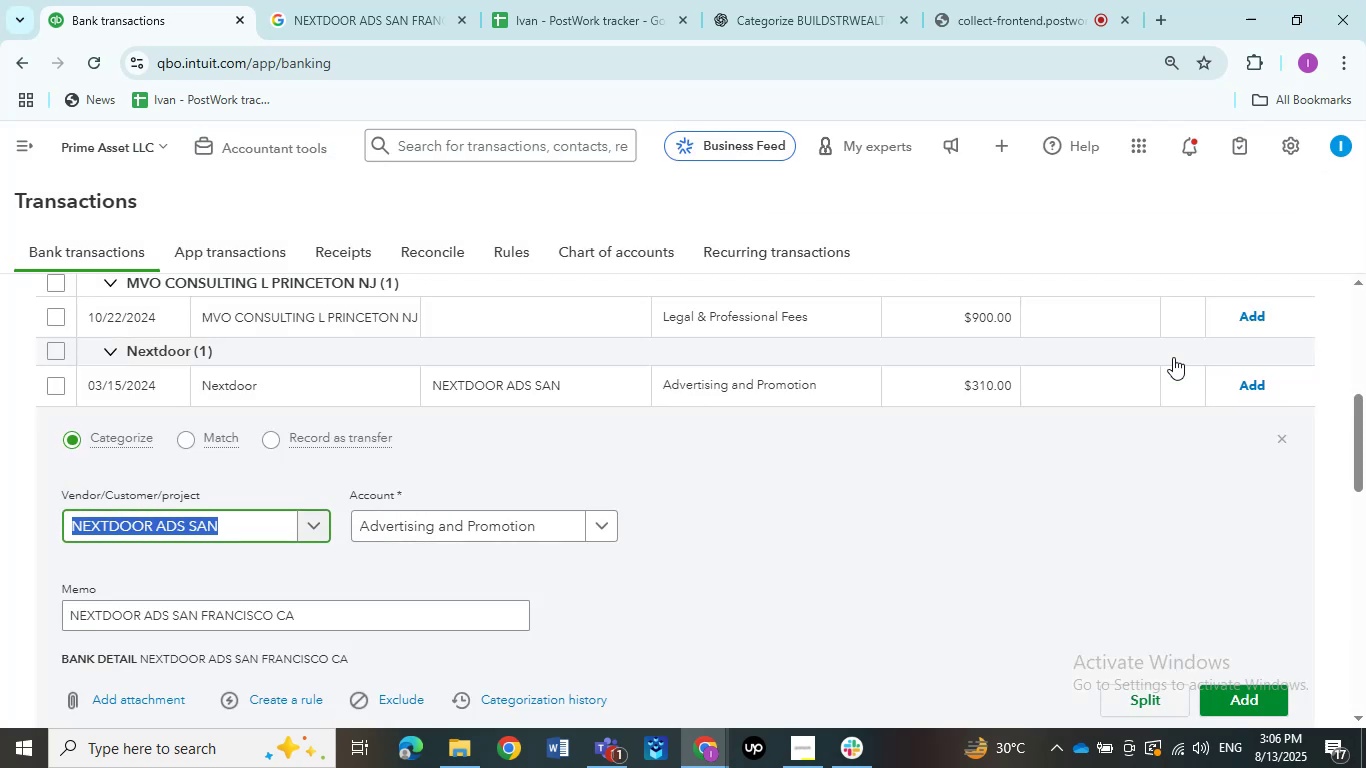 
key(NumpadEnter)
 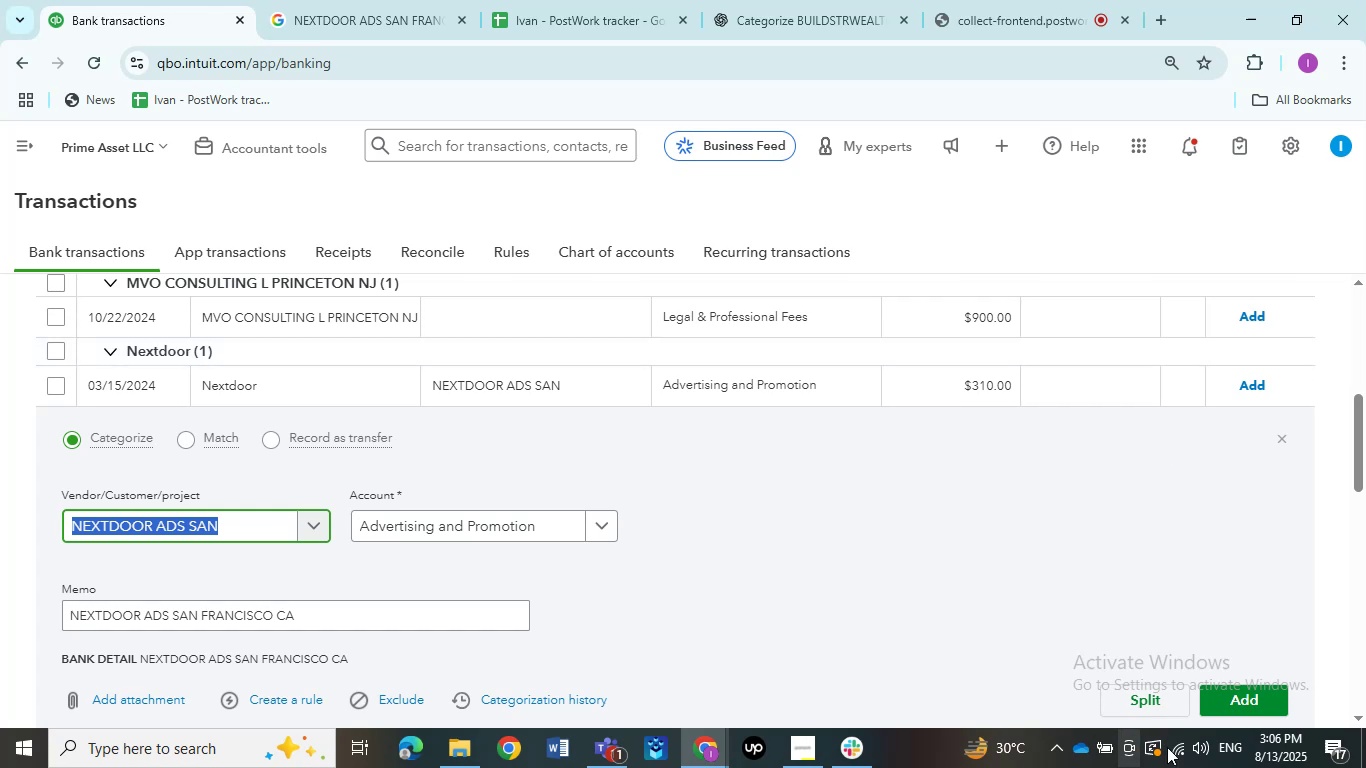 
left_click([1240, 702])
 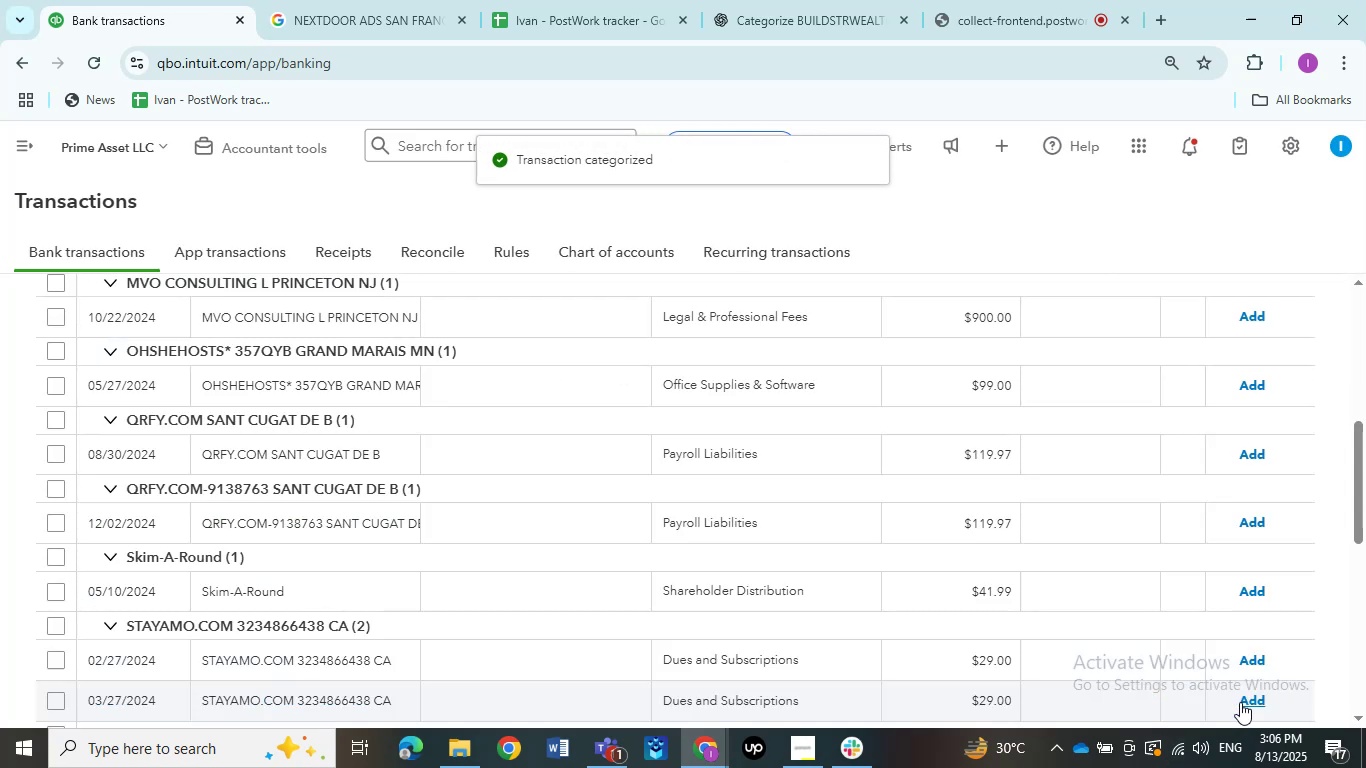 
wait(8.35)
 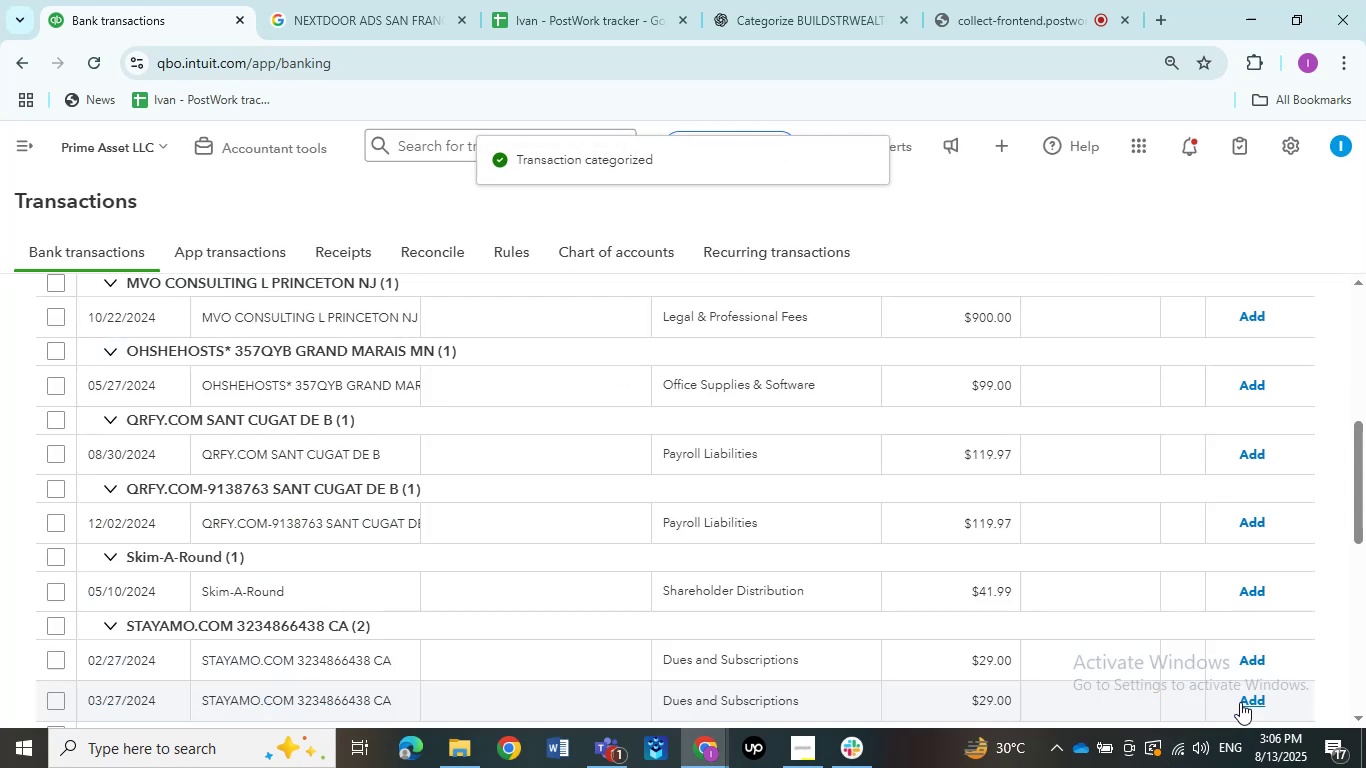 
double_click([242, 528])
 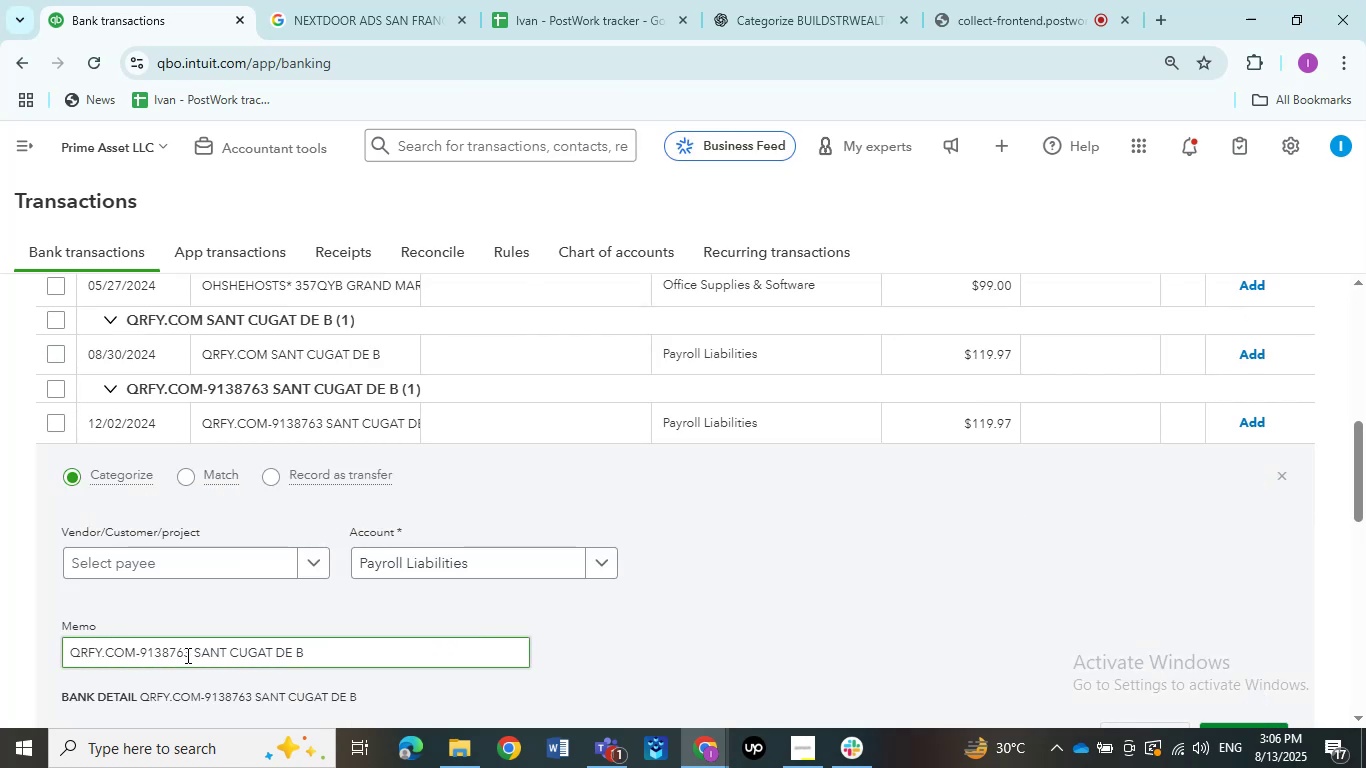 
left_click_drag(start_coordinate=[302, 658], to_coordinate=[127, 670])
 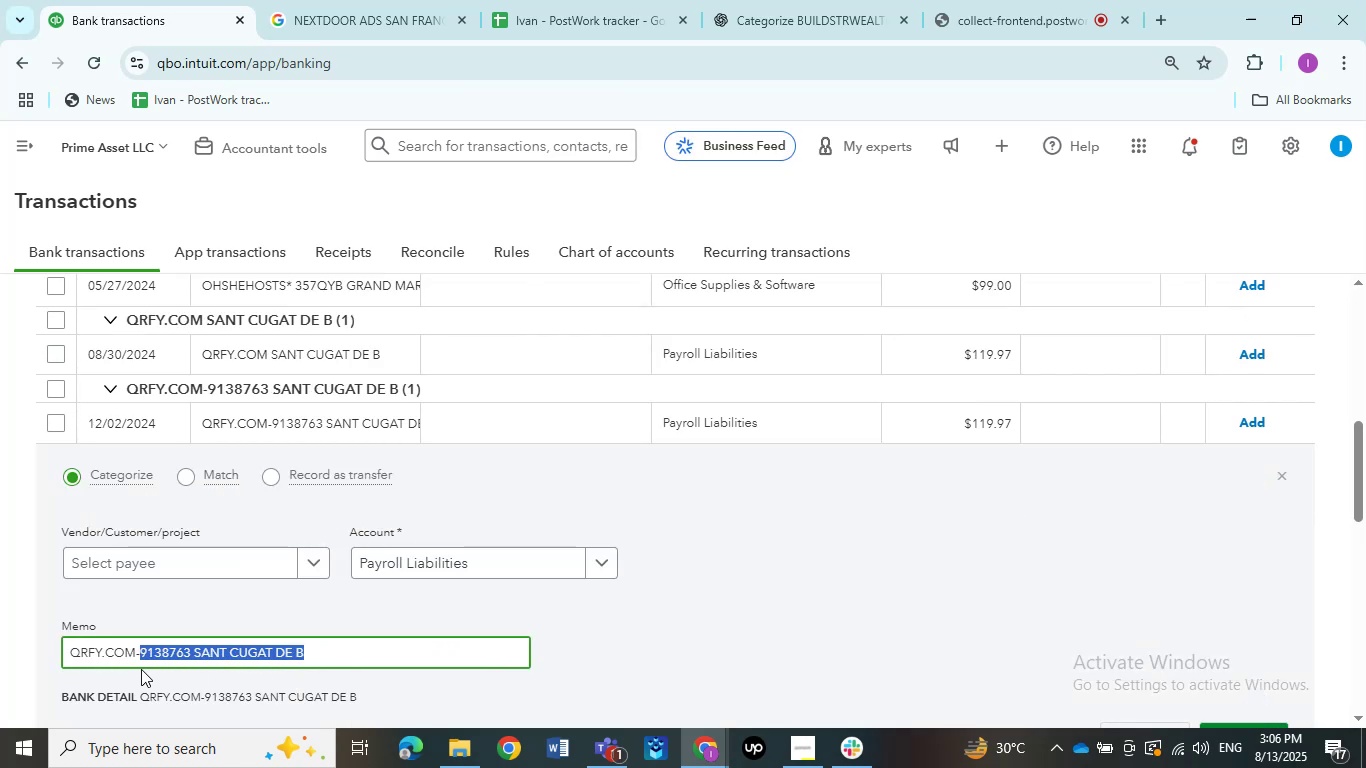 
left_click_drag(start_coordinate=[125, 671], to_coordinate=[119, 671])
 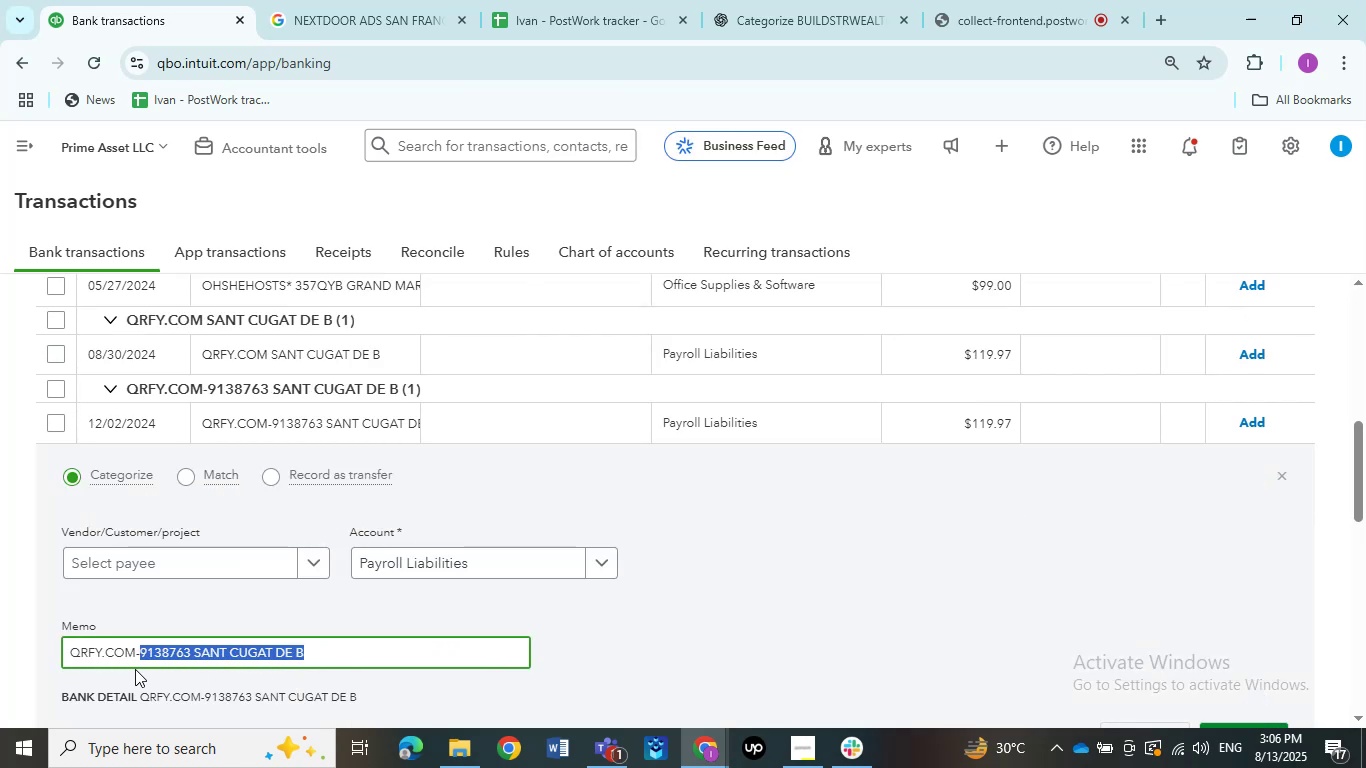 
double_click([118, 671])
 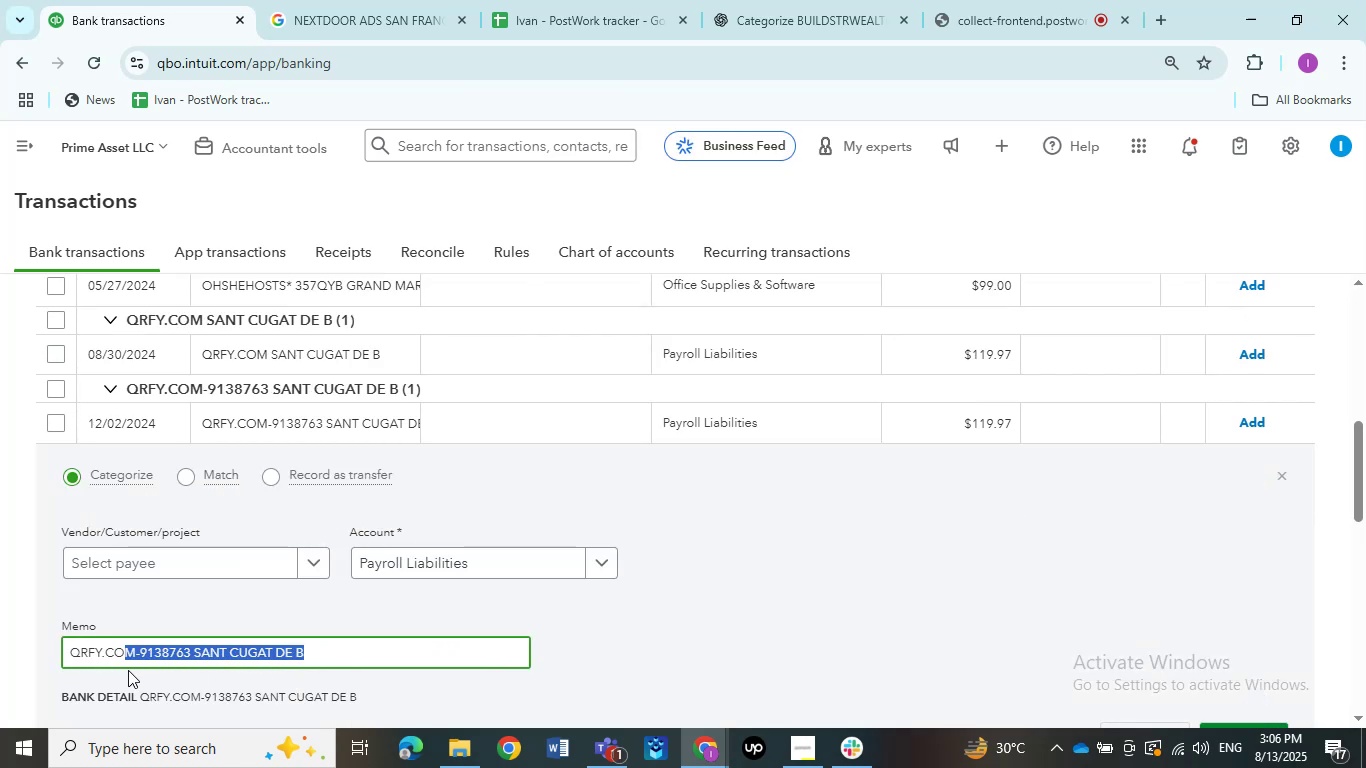 
left_click_drag(start_coordinate=[100, 671], to_coordinate=[72, 670])
 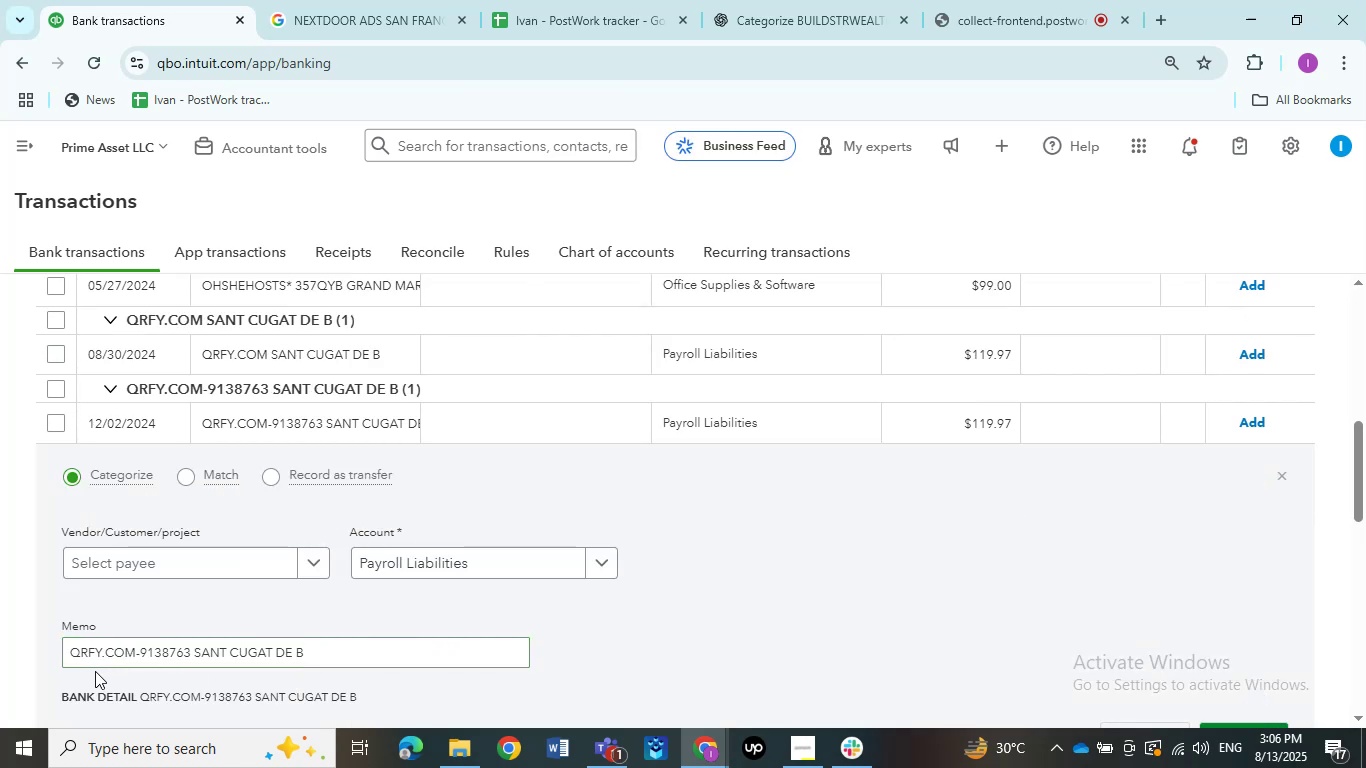 
left_click_drag(start_coordinate=[72, 670], to_coordinate=[70, 659])
 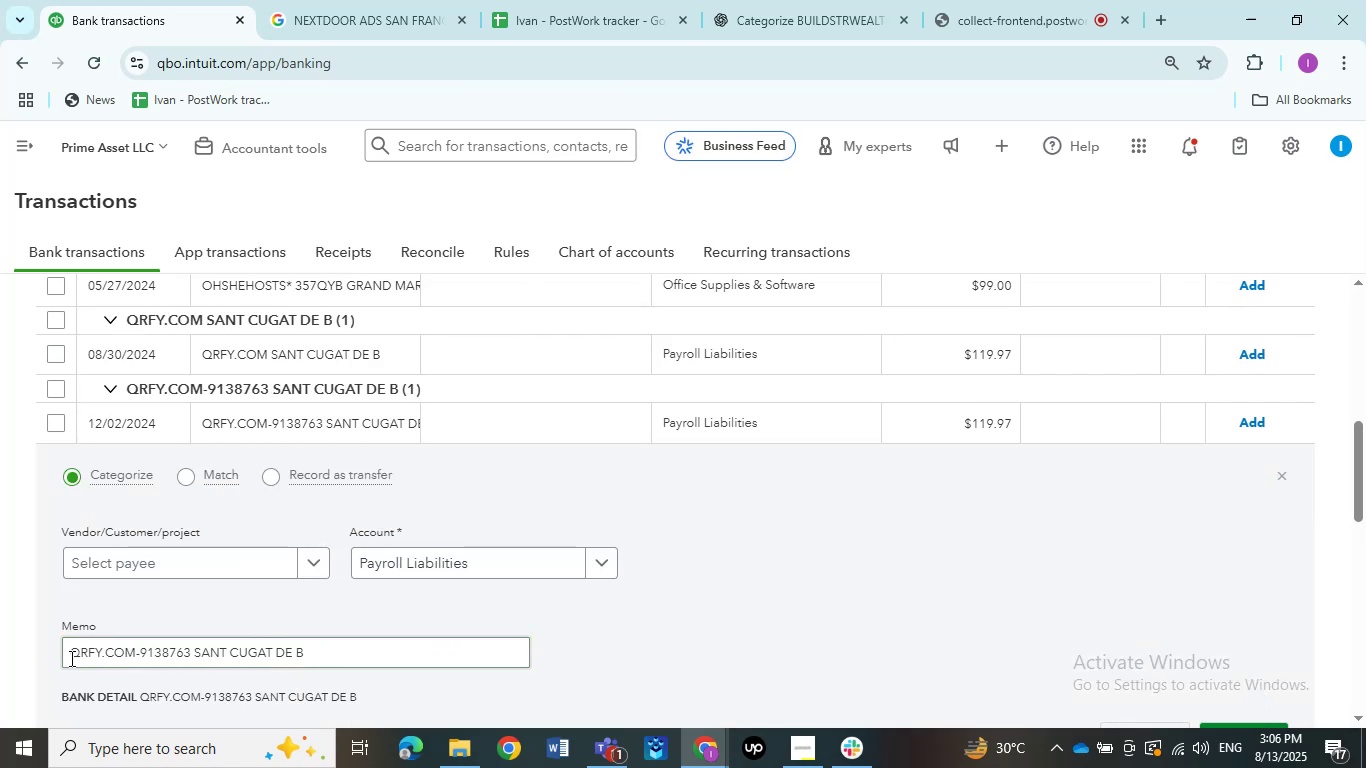 
left_click_drag(start_coordinate=[70, 658], to_coordinate=[67, 652])
 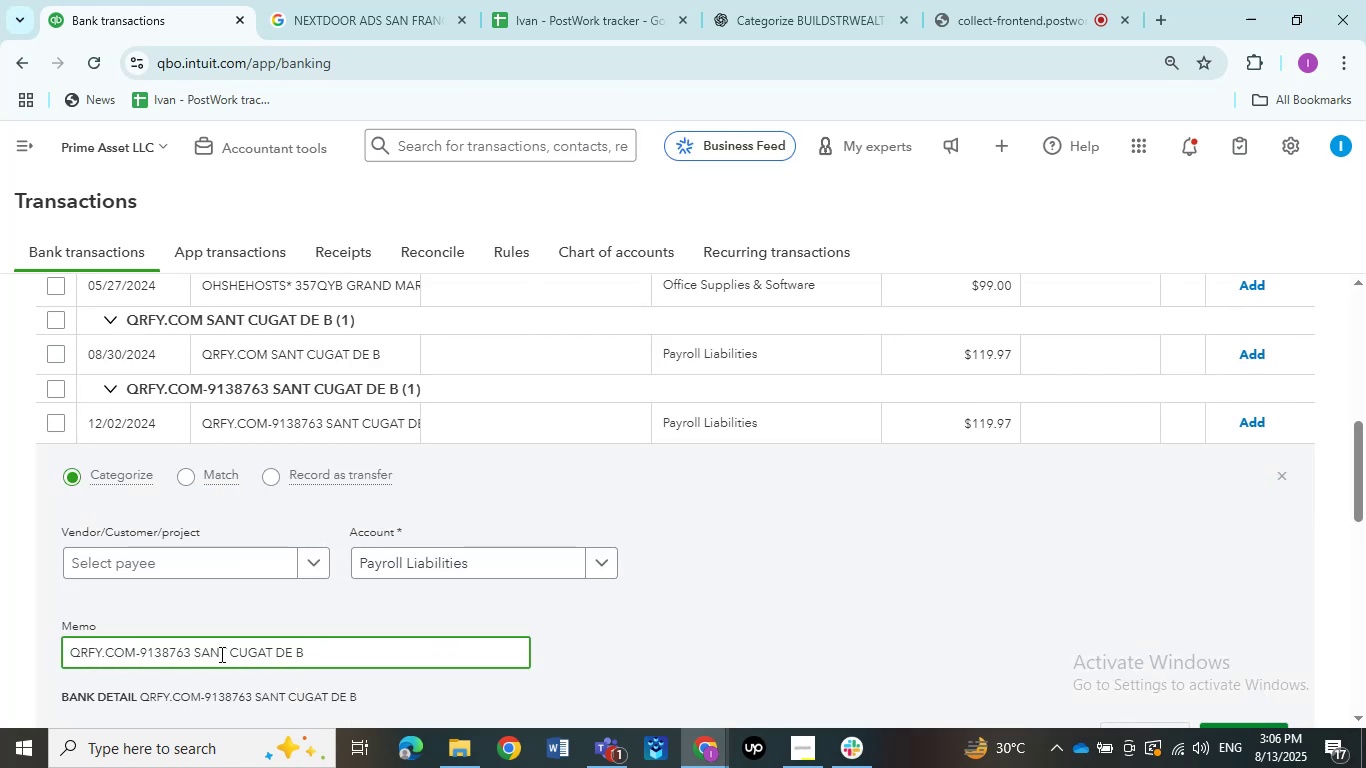 
left_click([322, 658])
 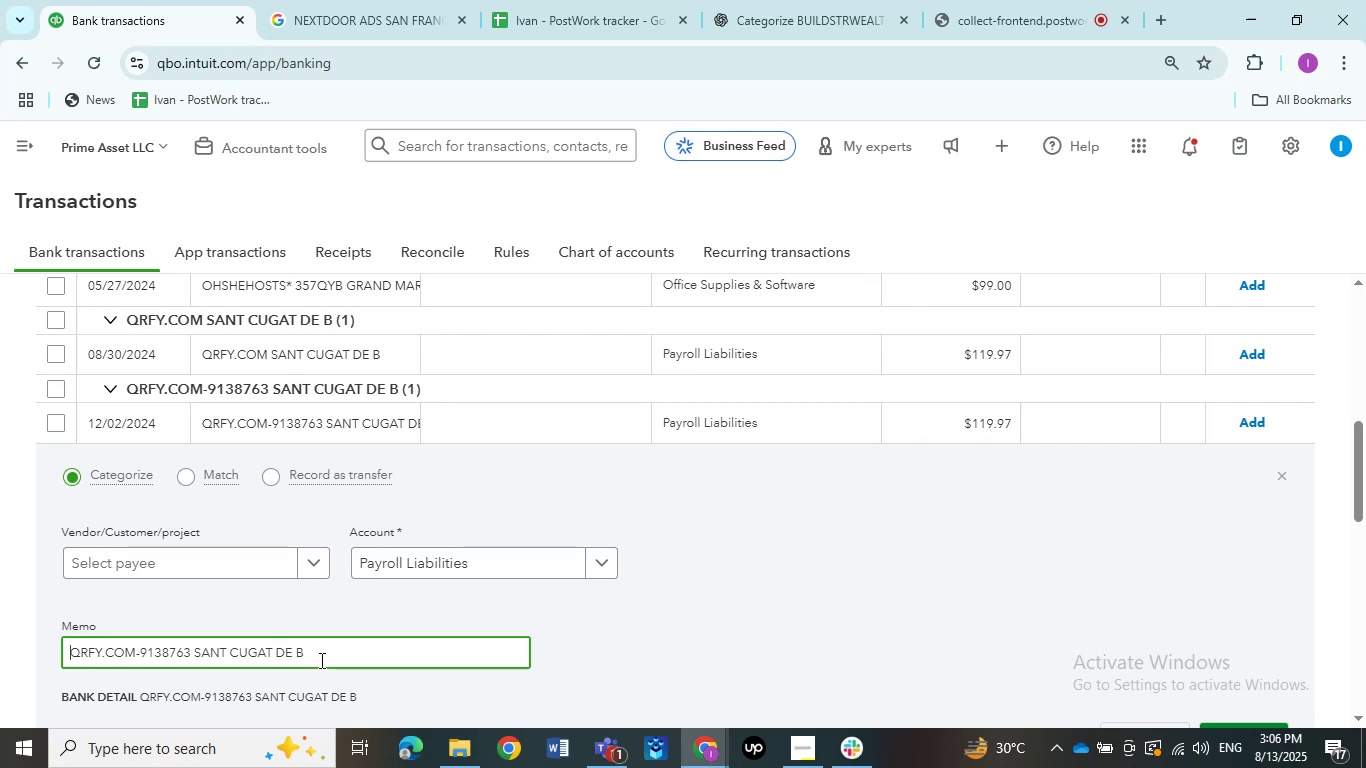 
left_click_drag(start_coordinate=[321, 656], to_coordinate=[77, 653])
 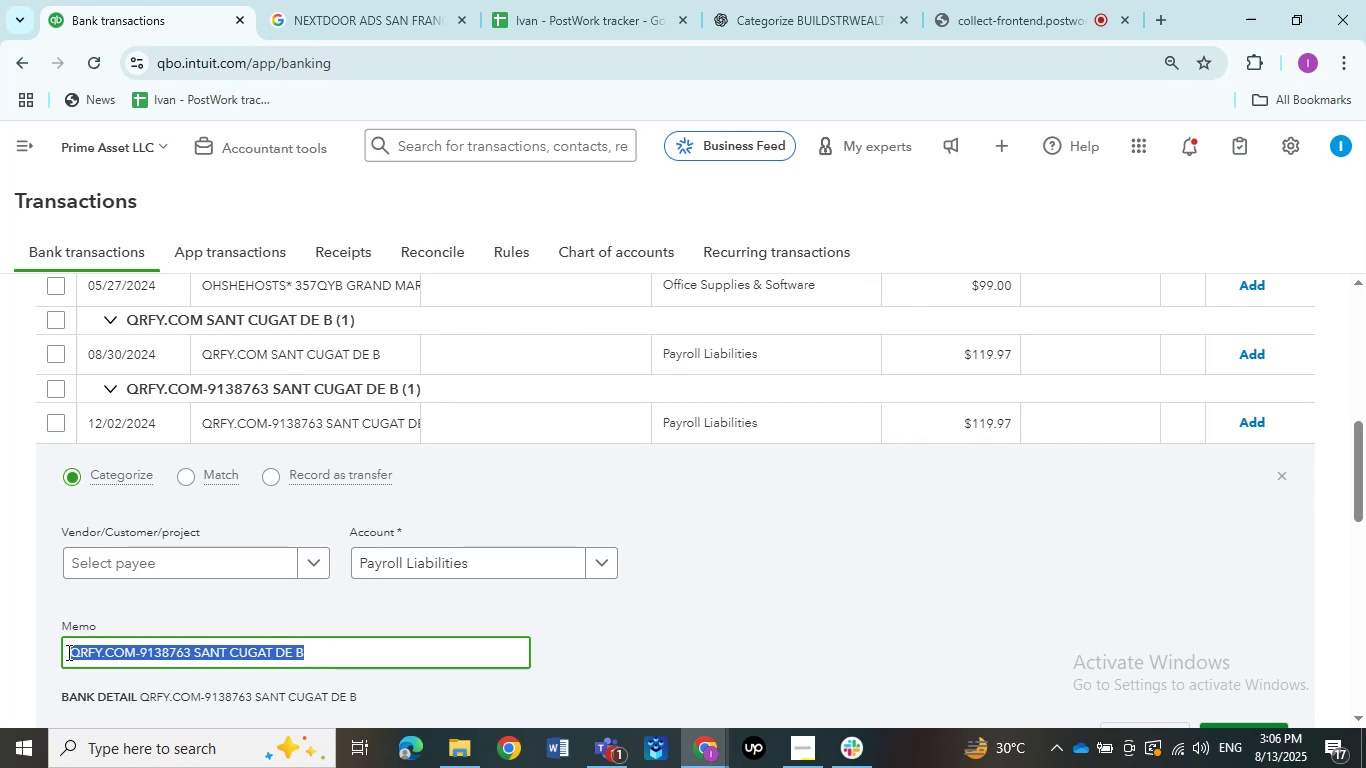 
key(Control+C)
 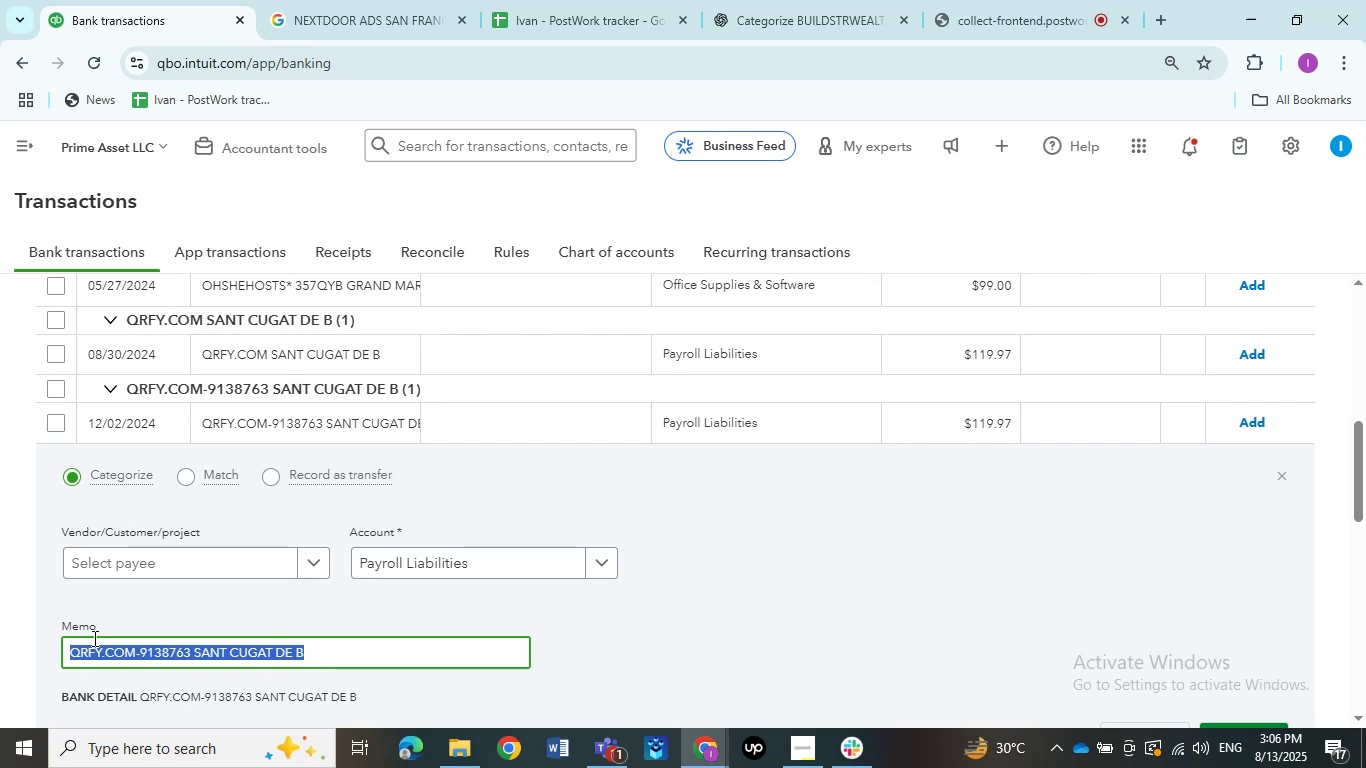 
mouse_move([413, 63])
 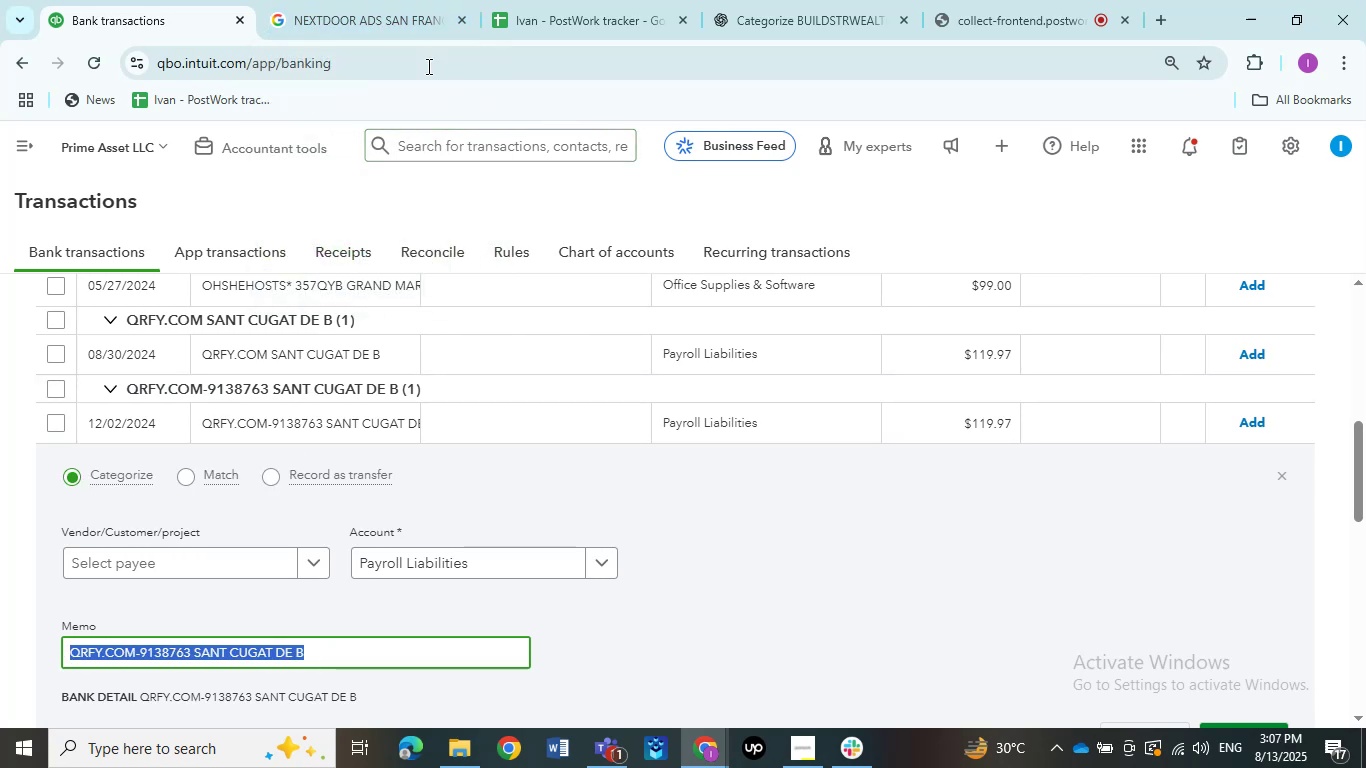 
left_click([388, 2])
 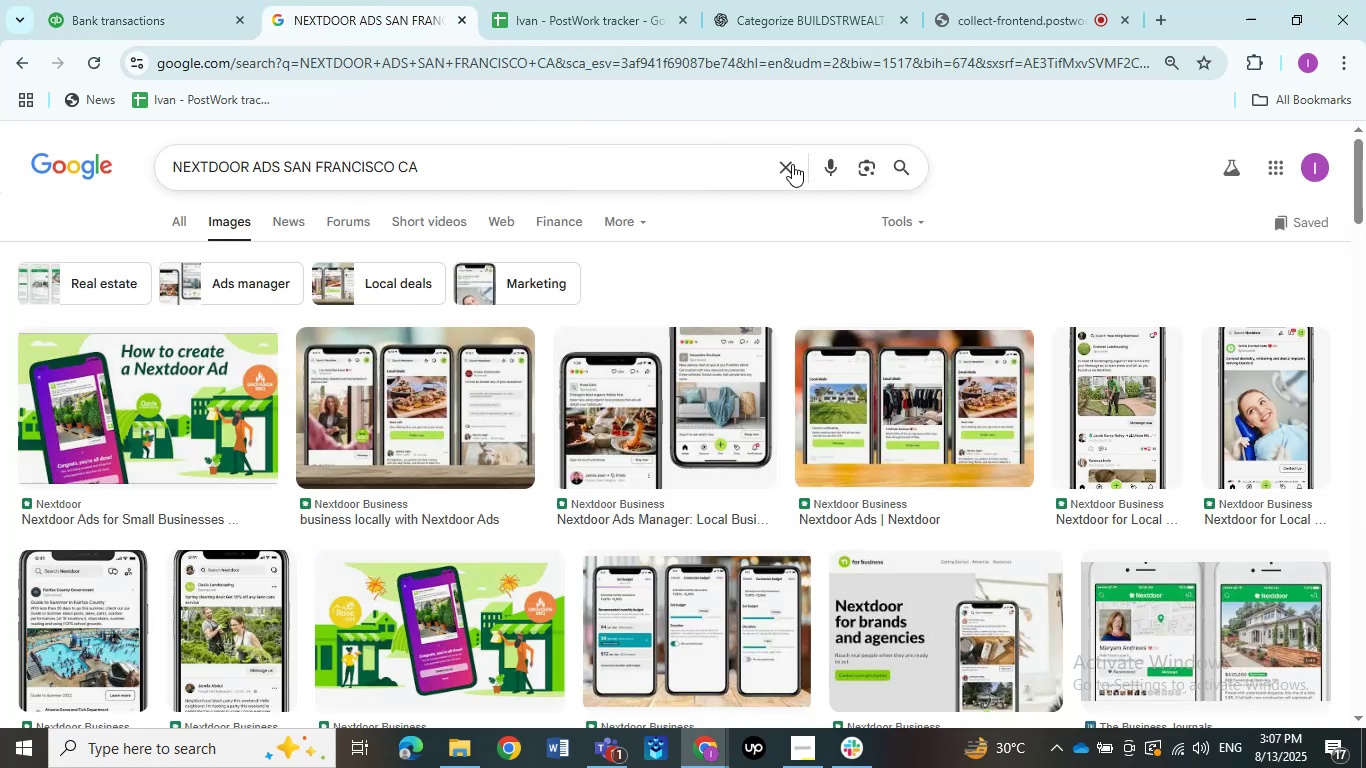 
left_click([789, 168])
 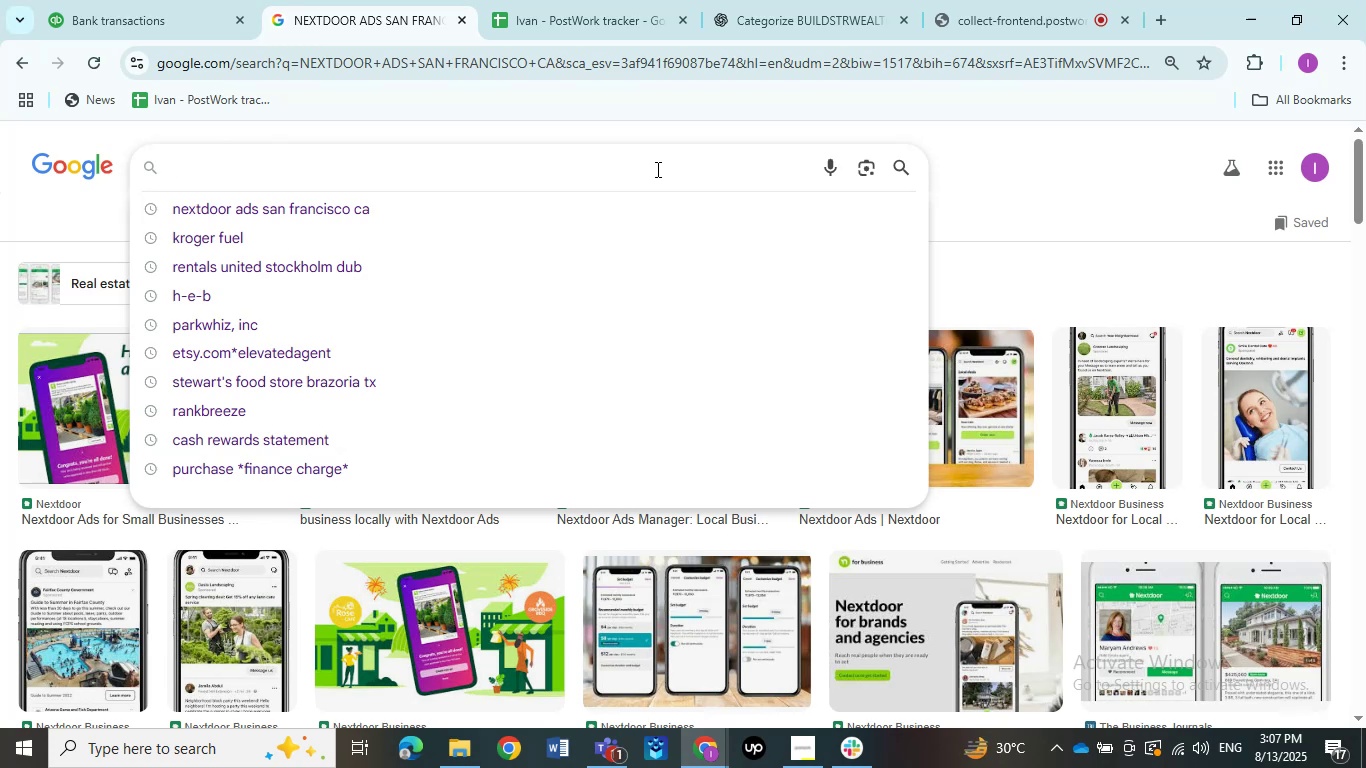 
wait(29.88)
 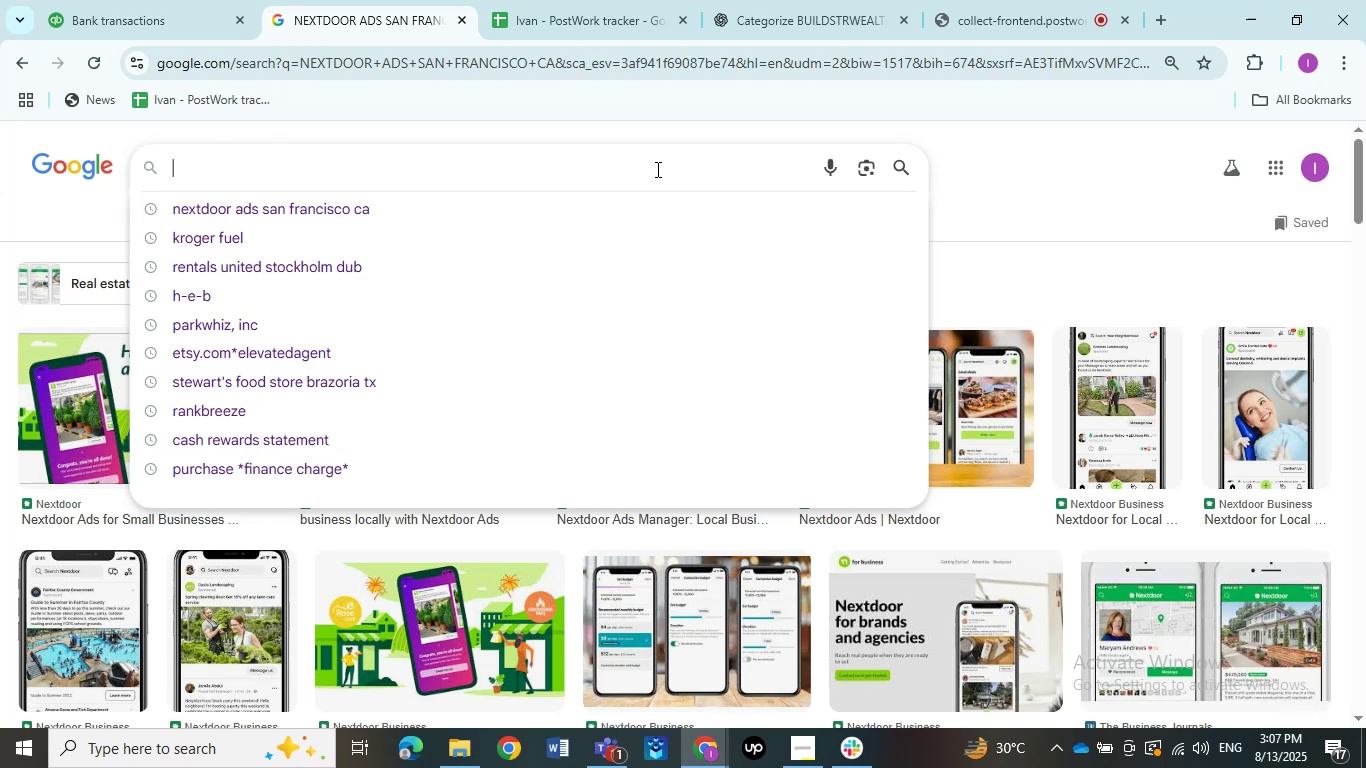 
key(Control+V)
 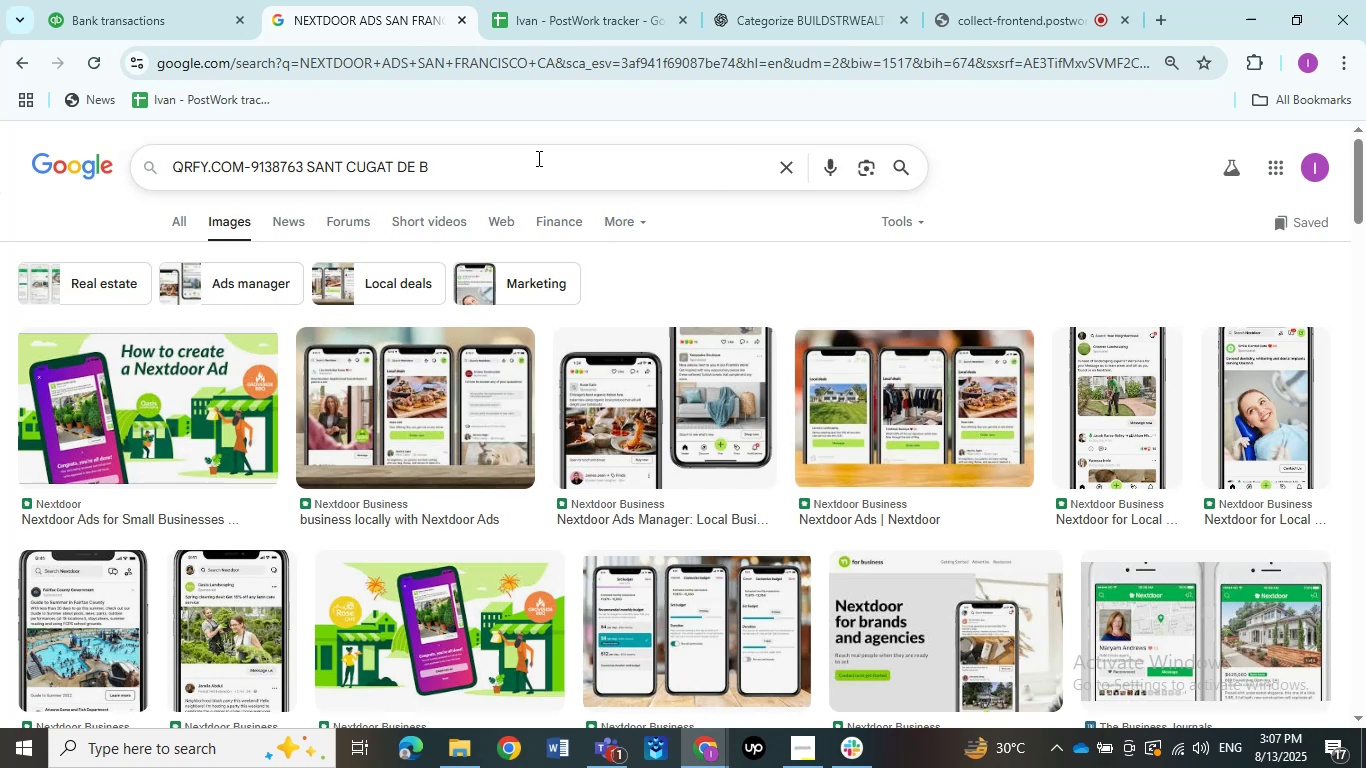 
key(Backspace)
 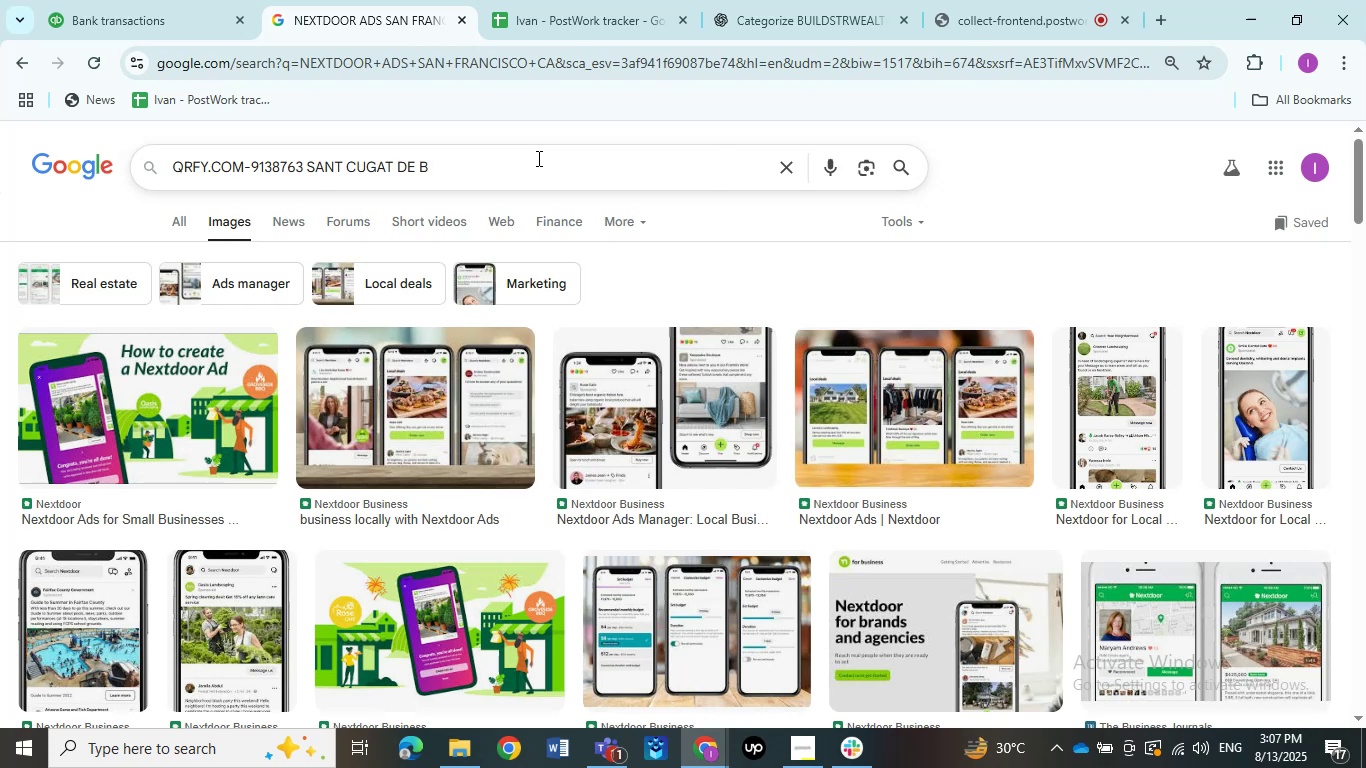 
key(Backspace)
 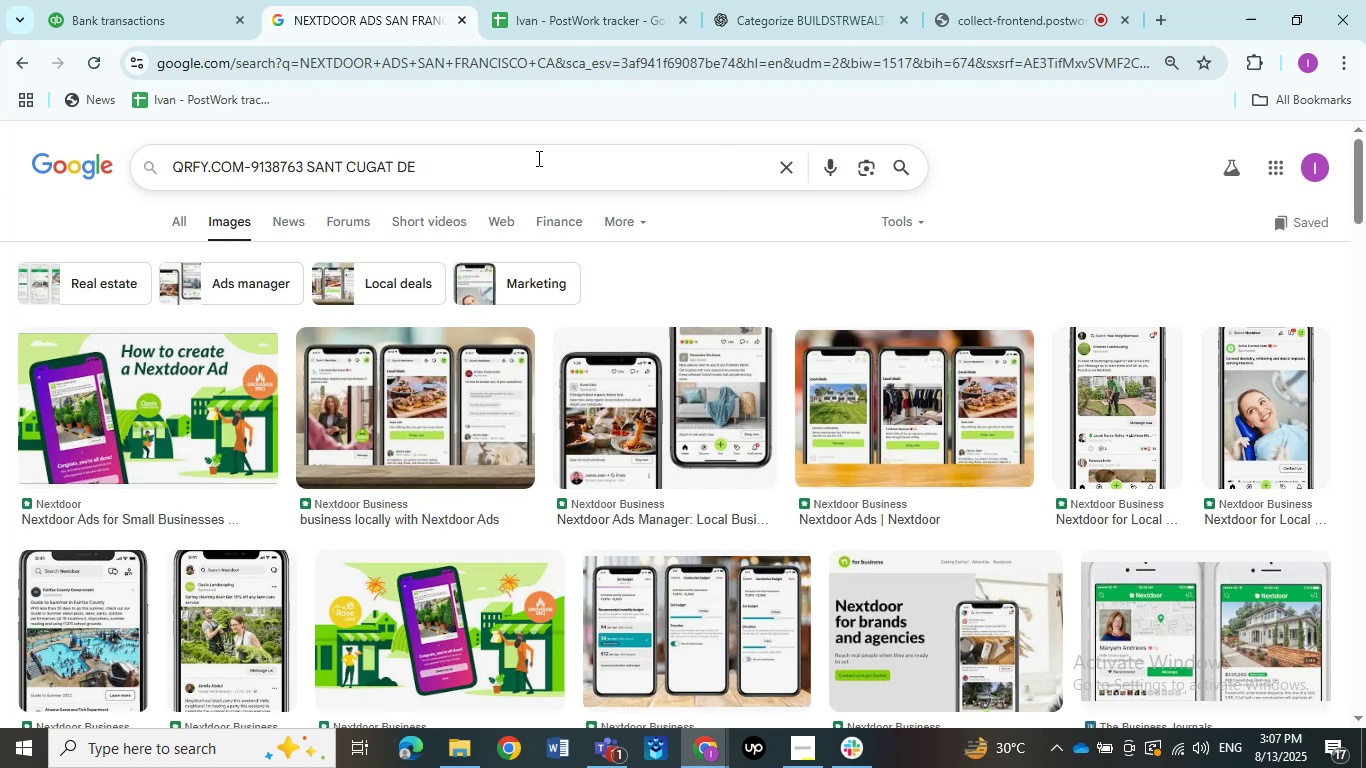 
key(Backspace)
 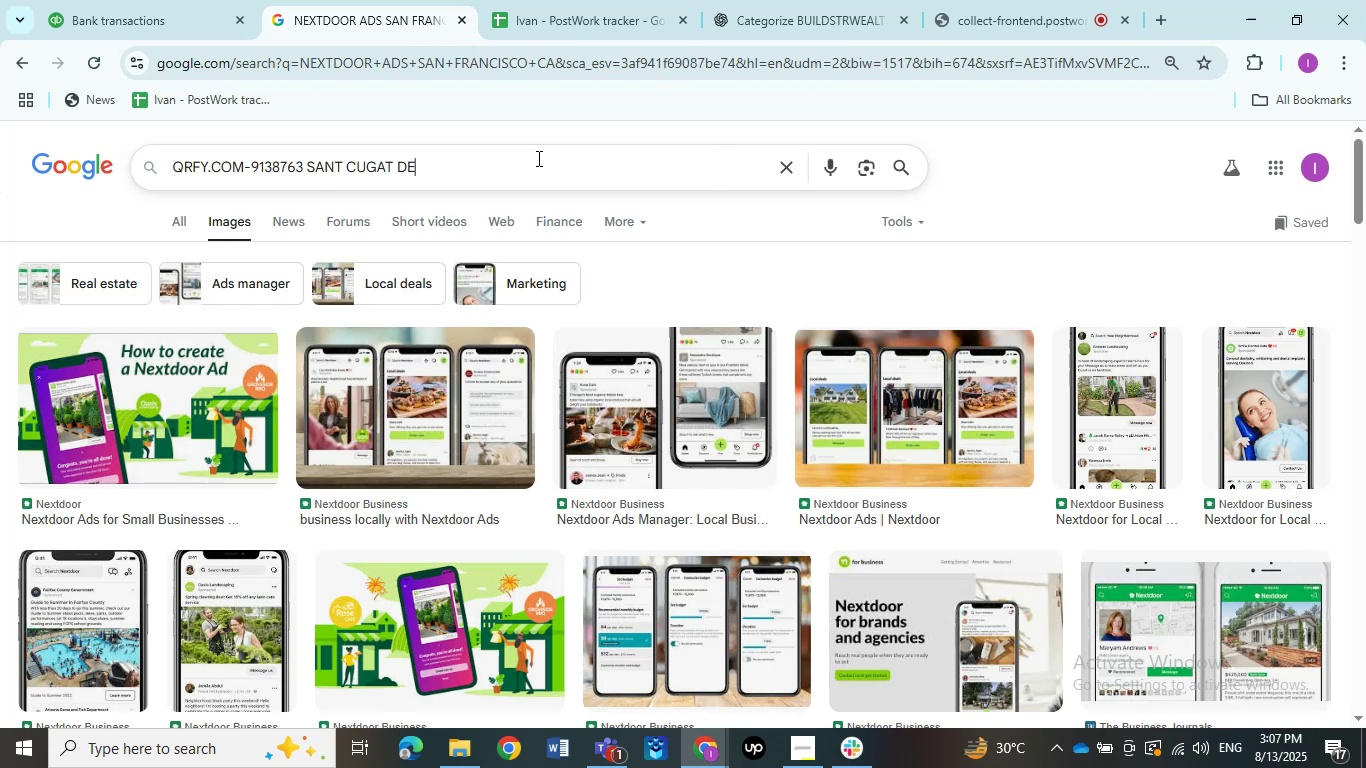 
key(Backspace)
 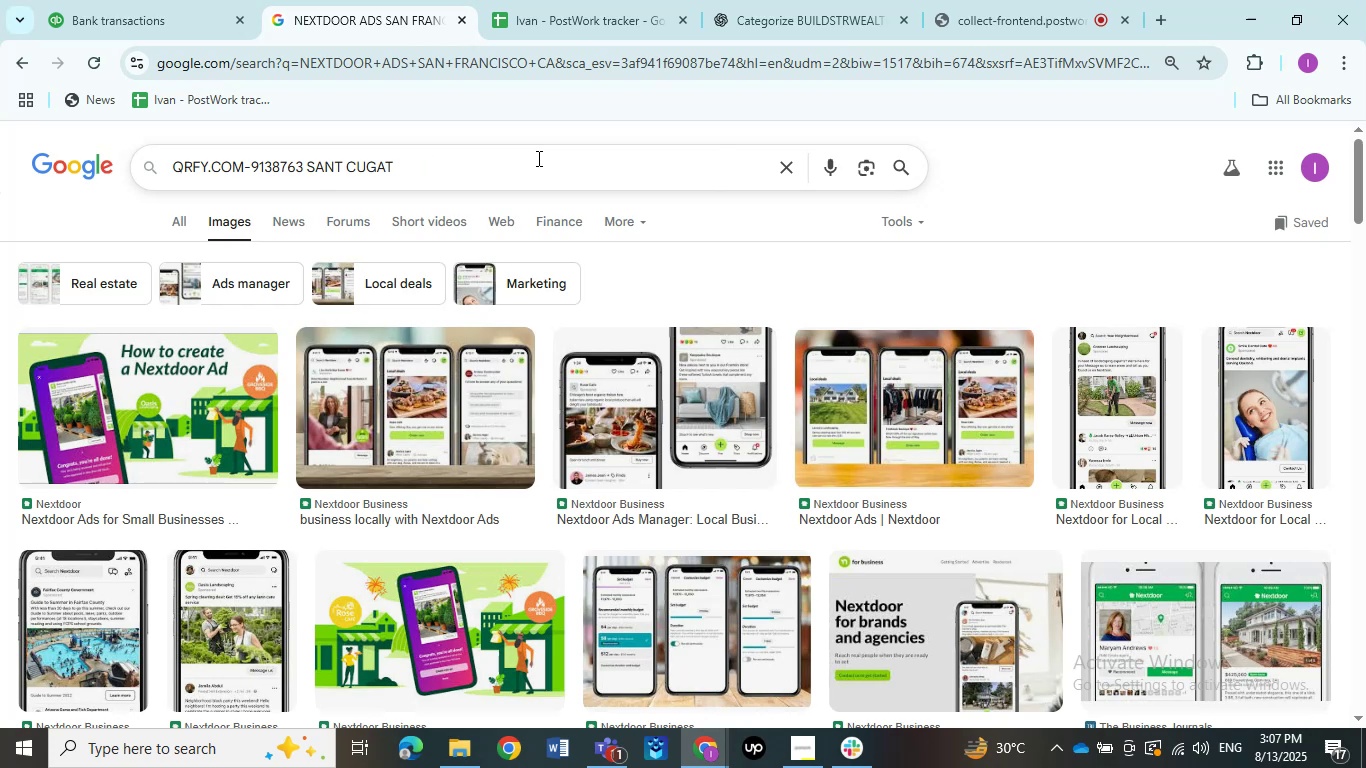 
key(Backspace)
 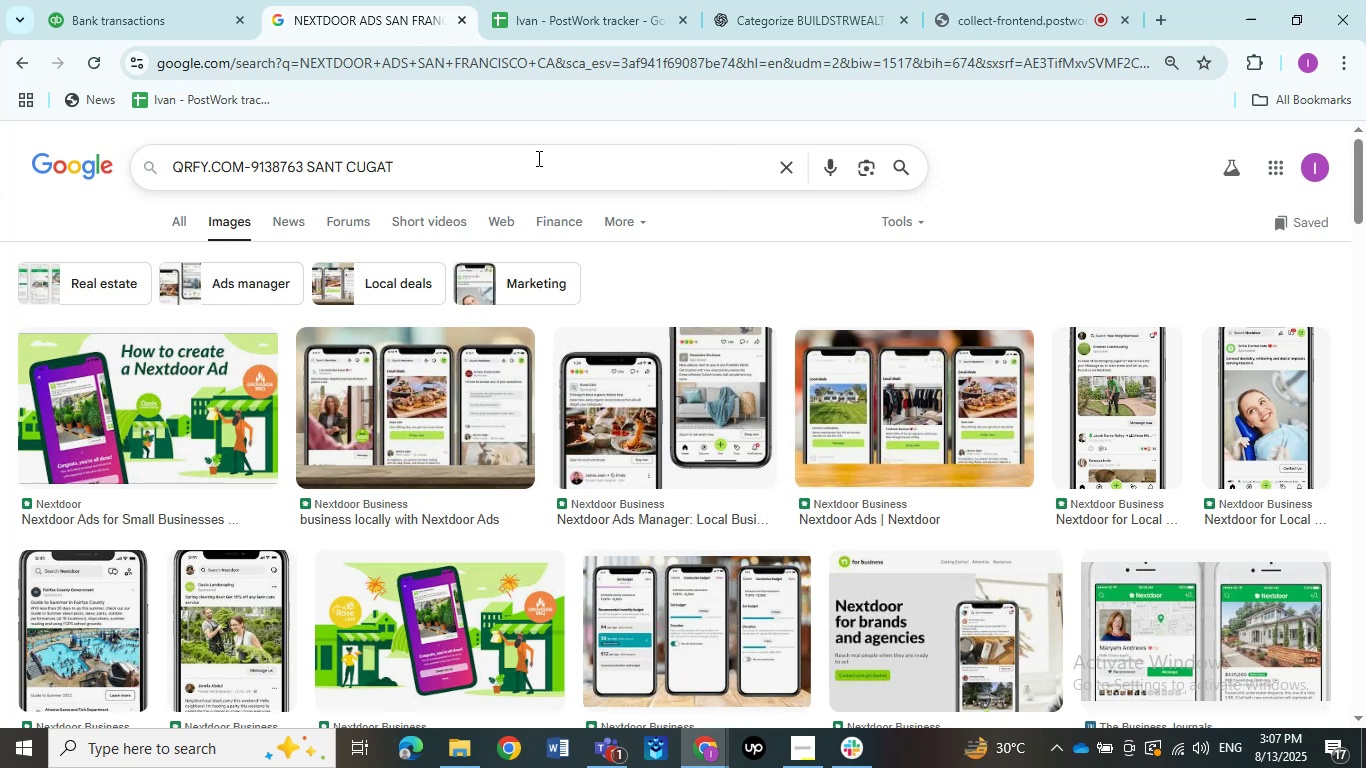 
key(Backspace)
 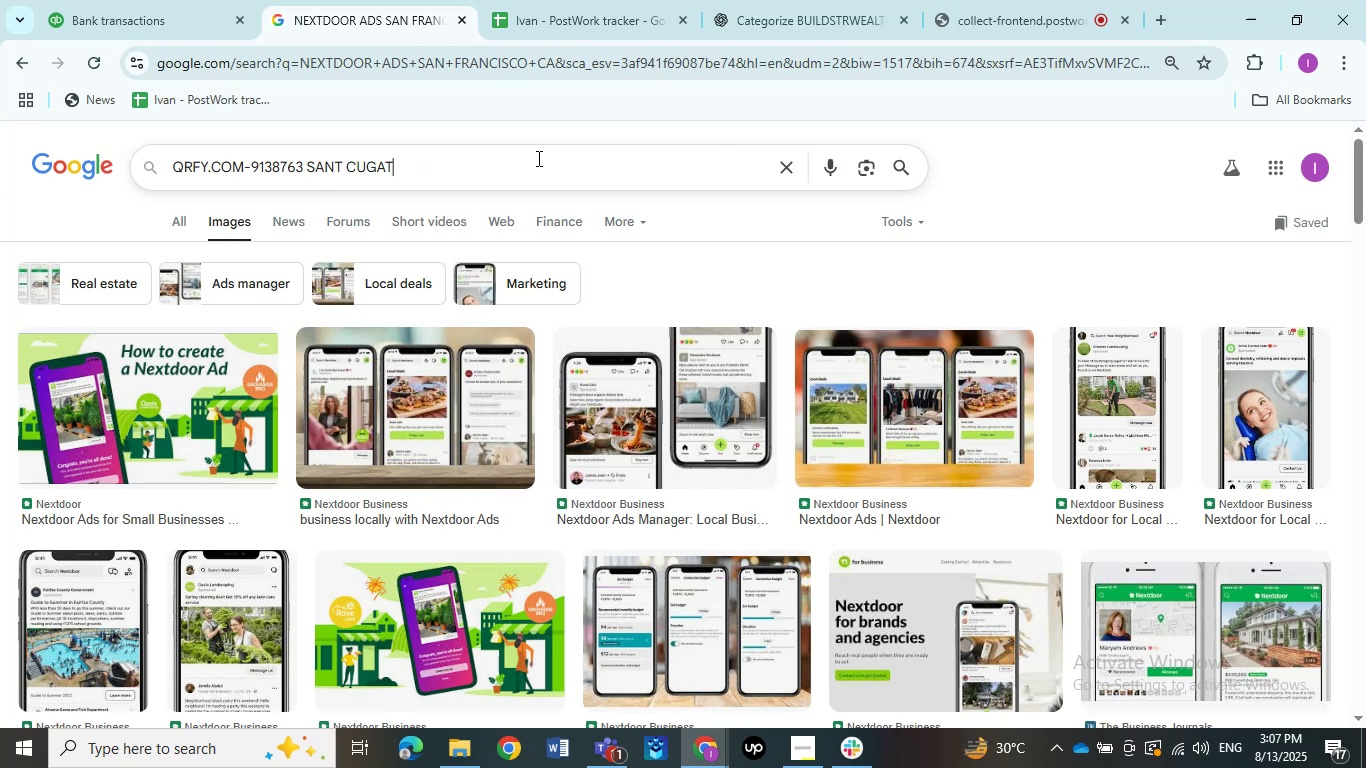 
key(Backspace)
 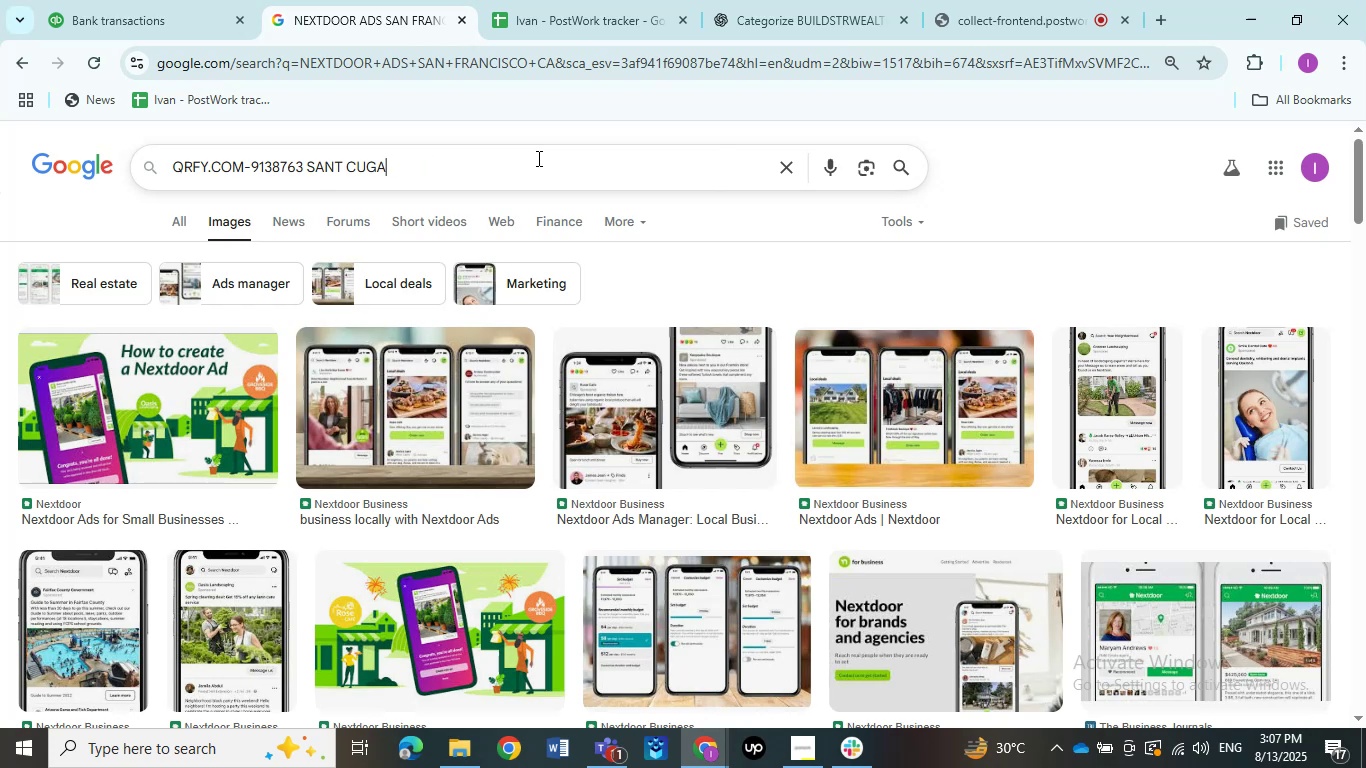 
key(Backspace)
 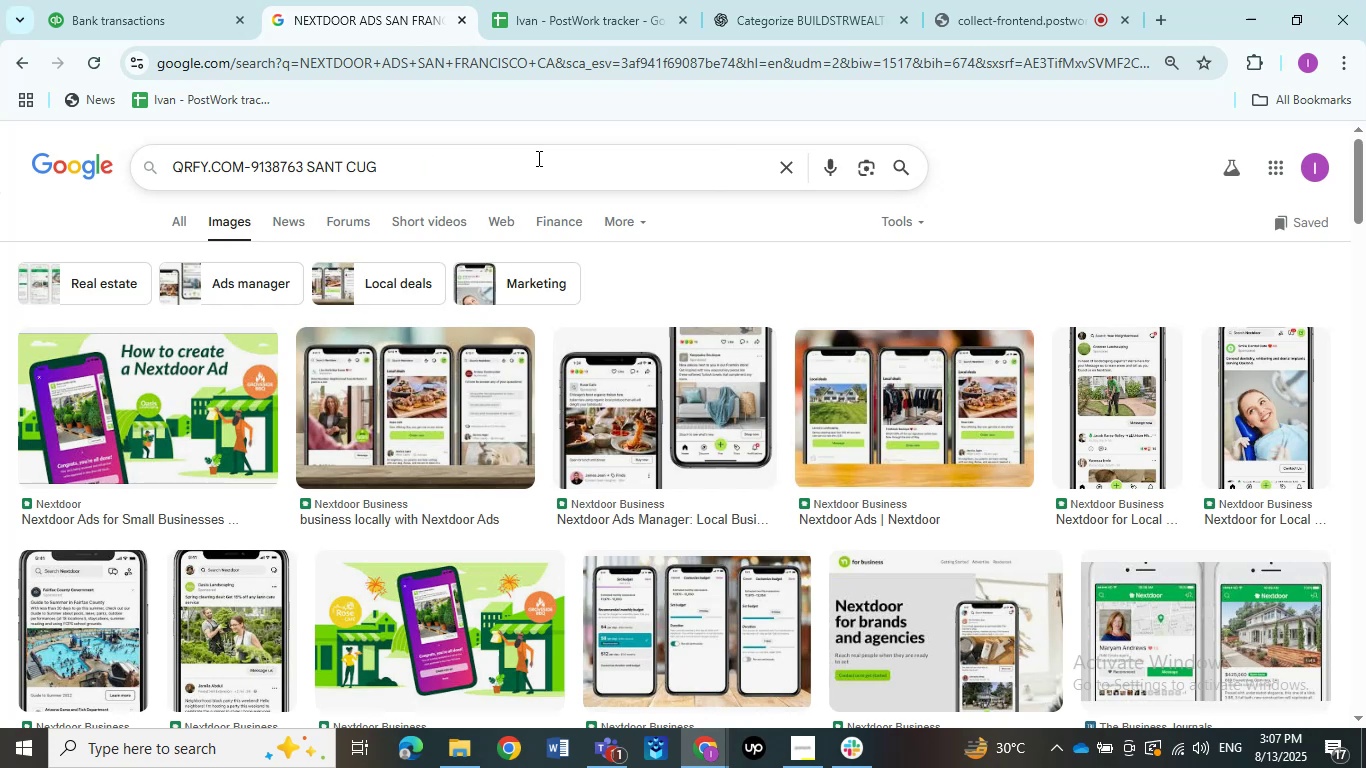 
key(Backspace)
 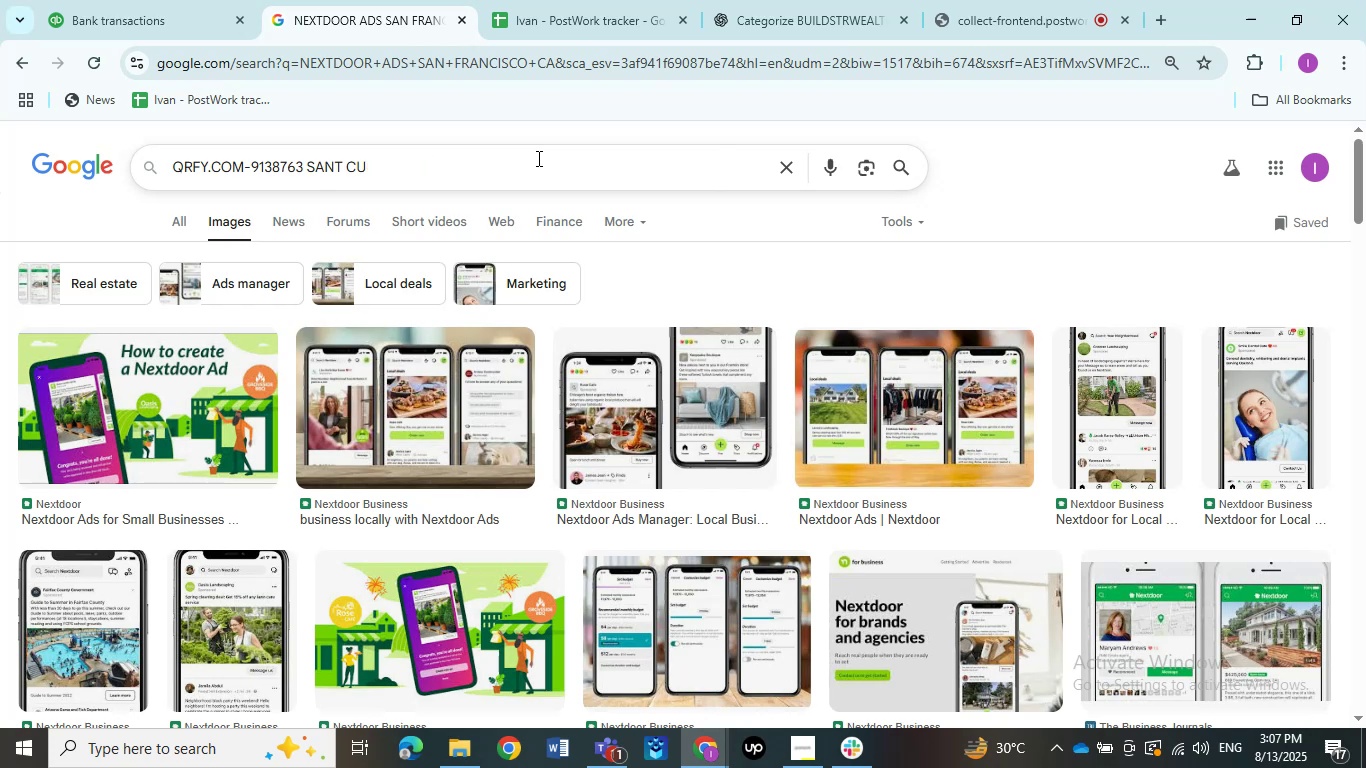 
key(Backspace)
 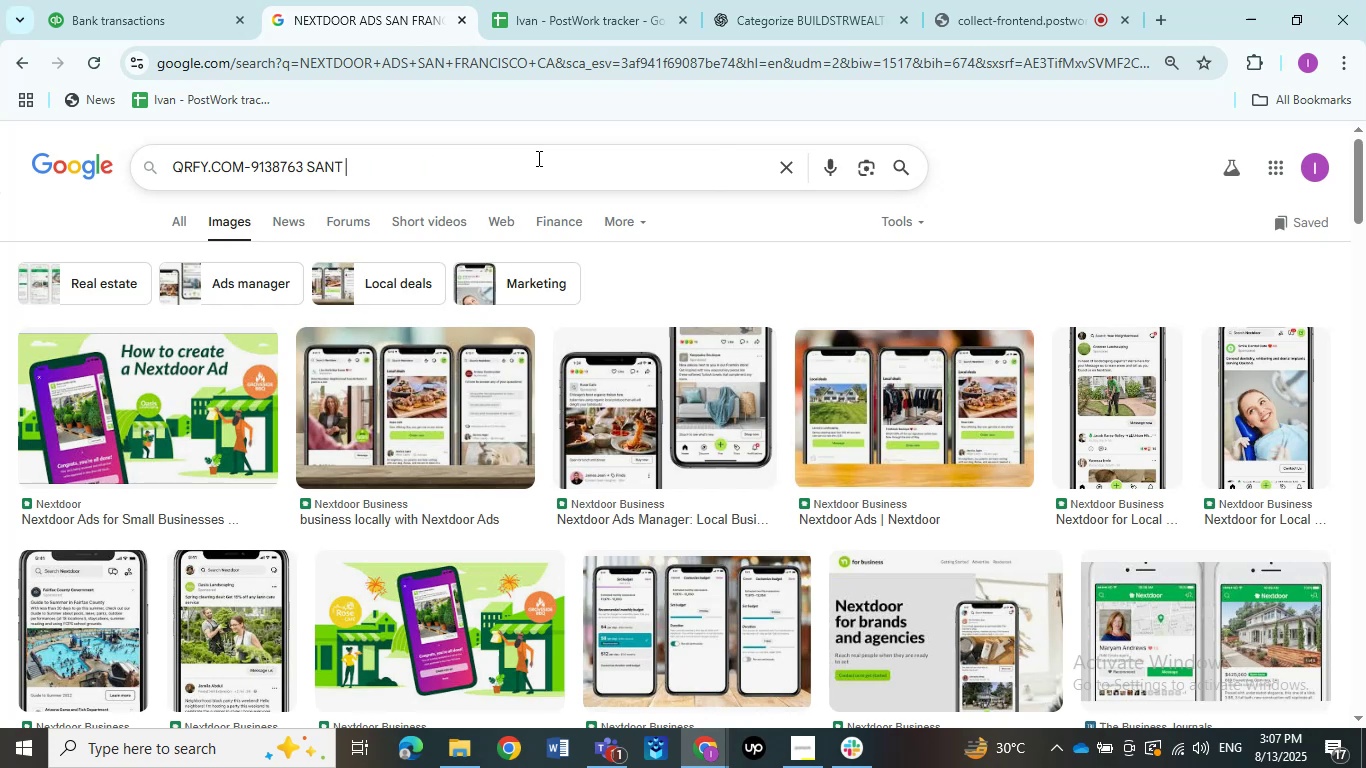 
key(Backspace)
 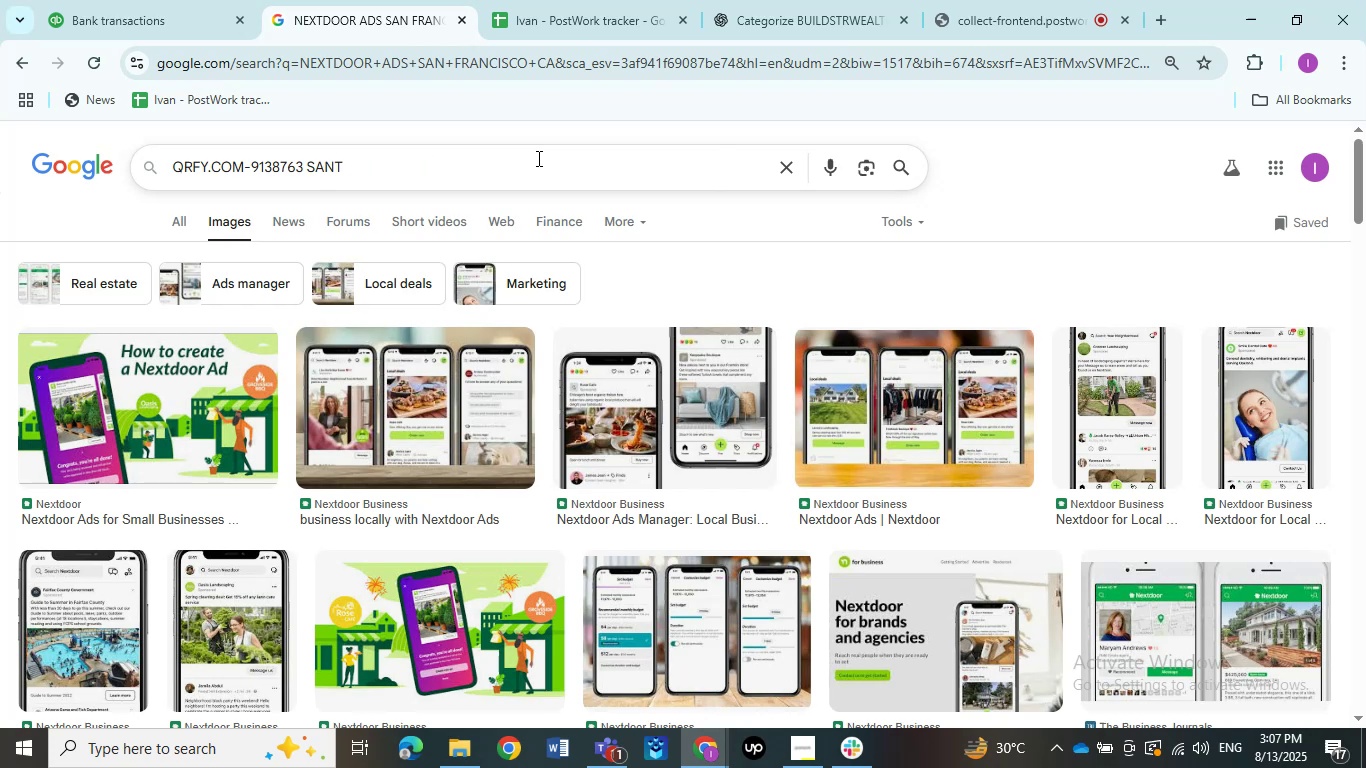 
key(Backspace)
 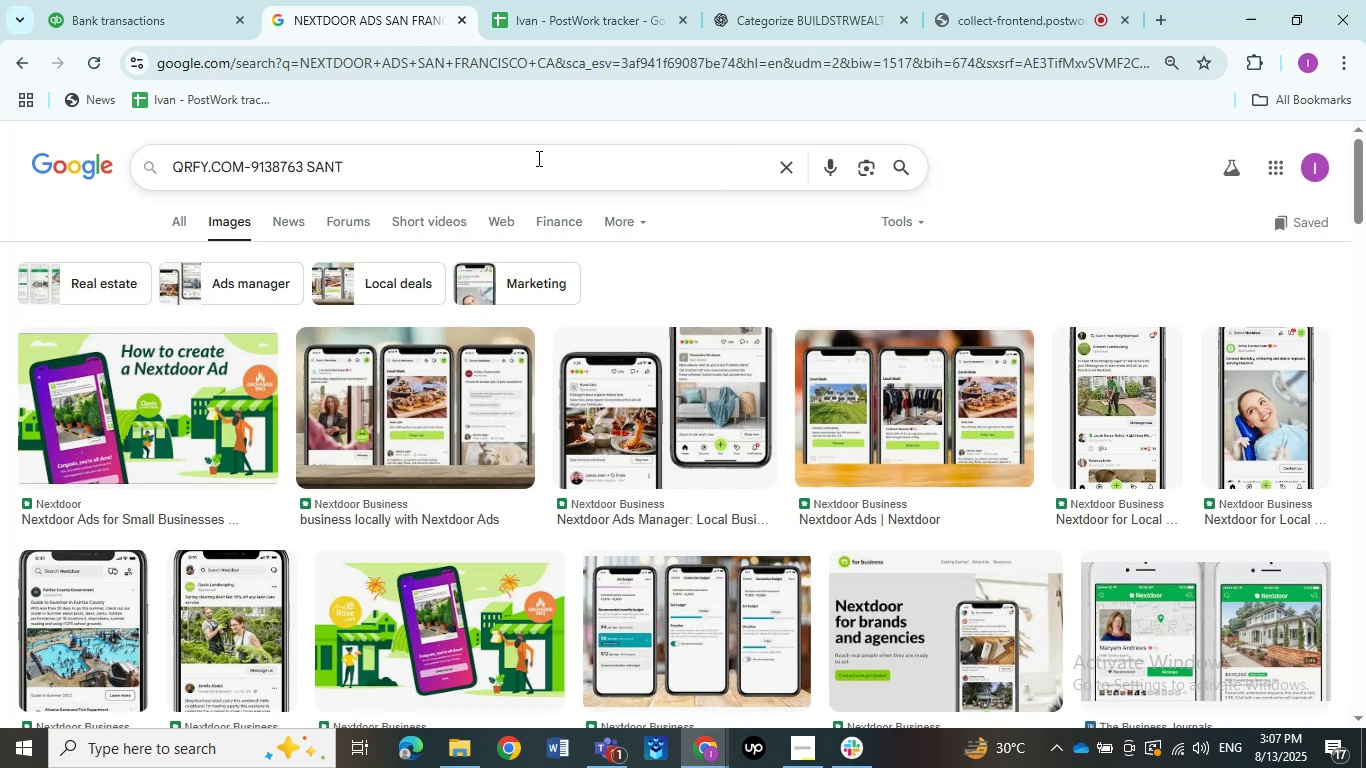 
key(Backspace)
 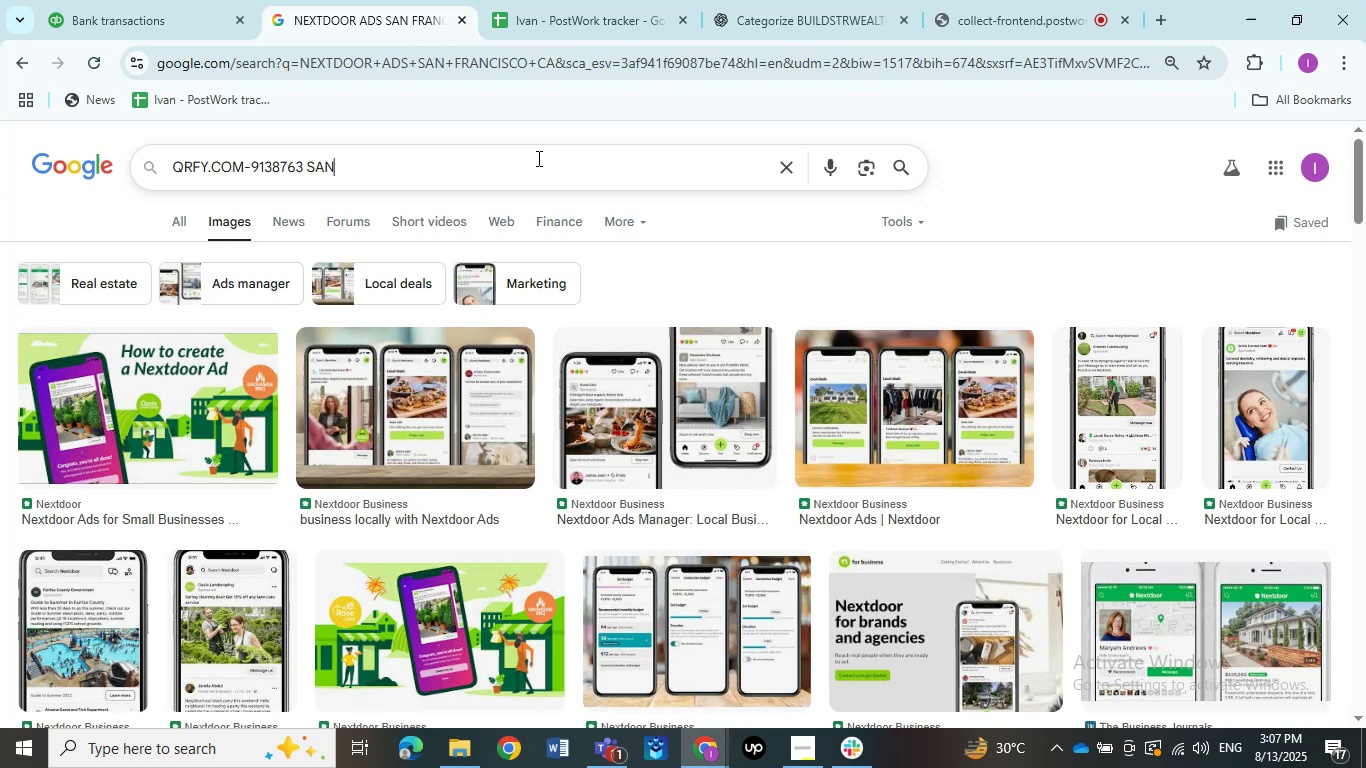 
key(Backspace)
 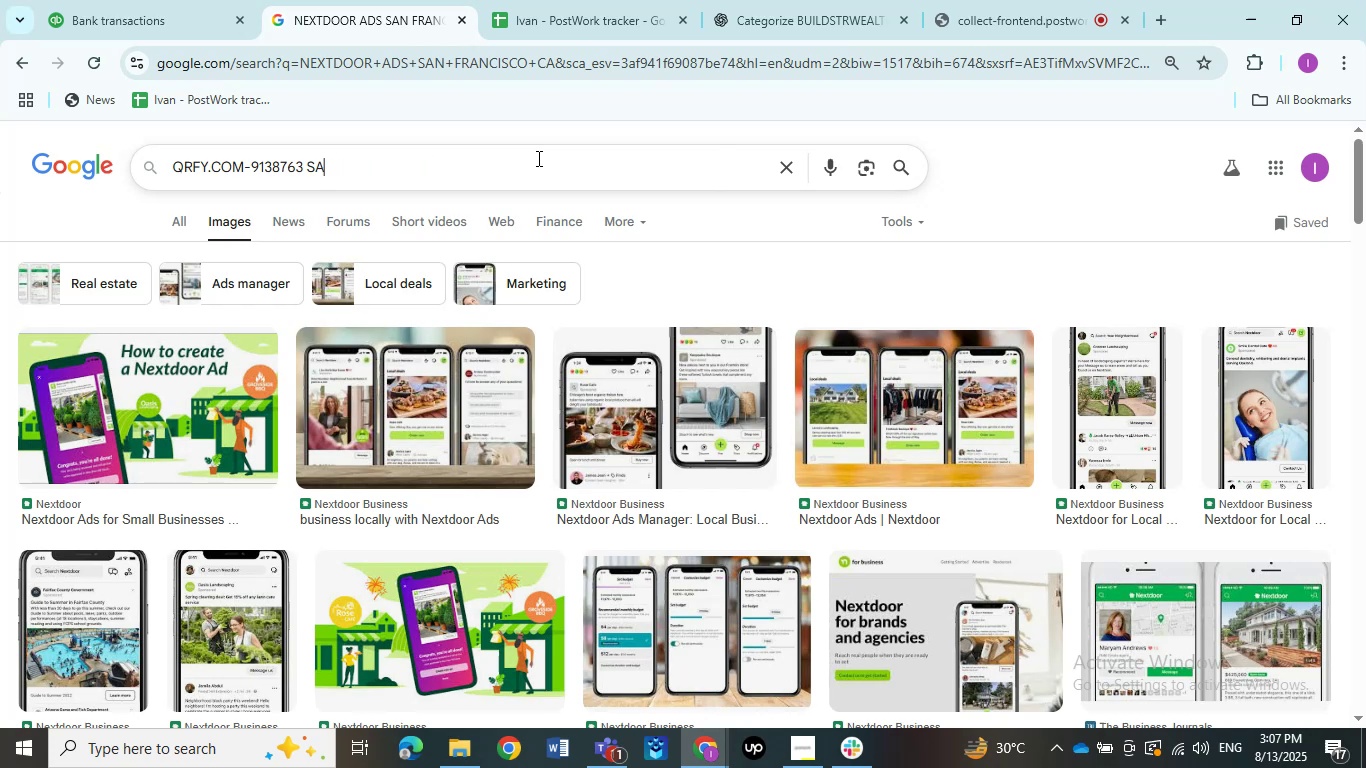 
key(Backspace)
 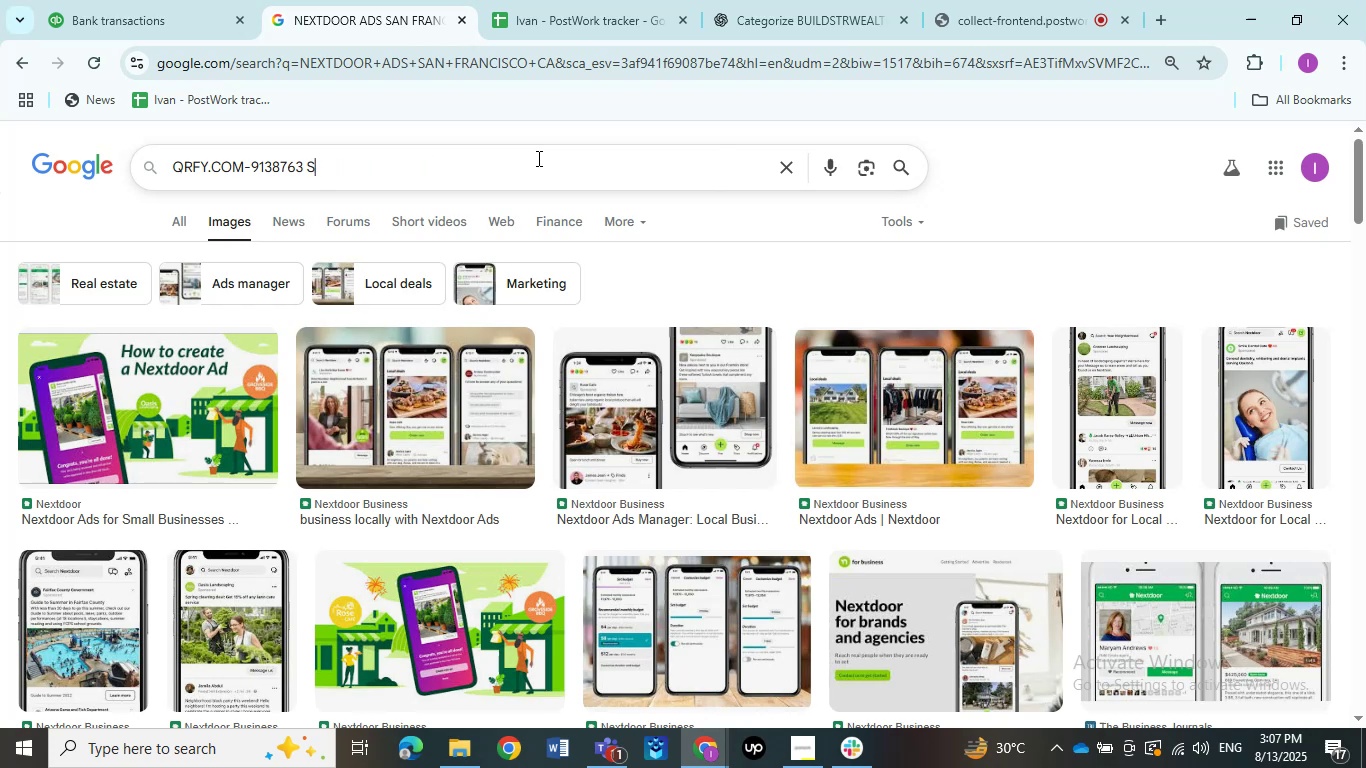 
key(Backspace)
 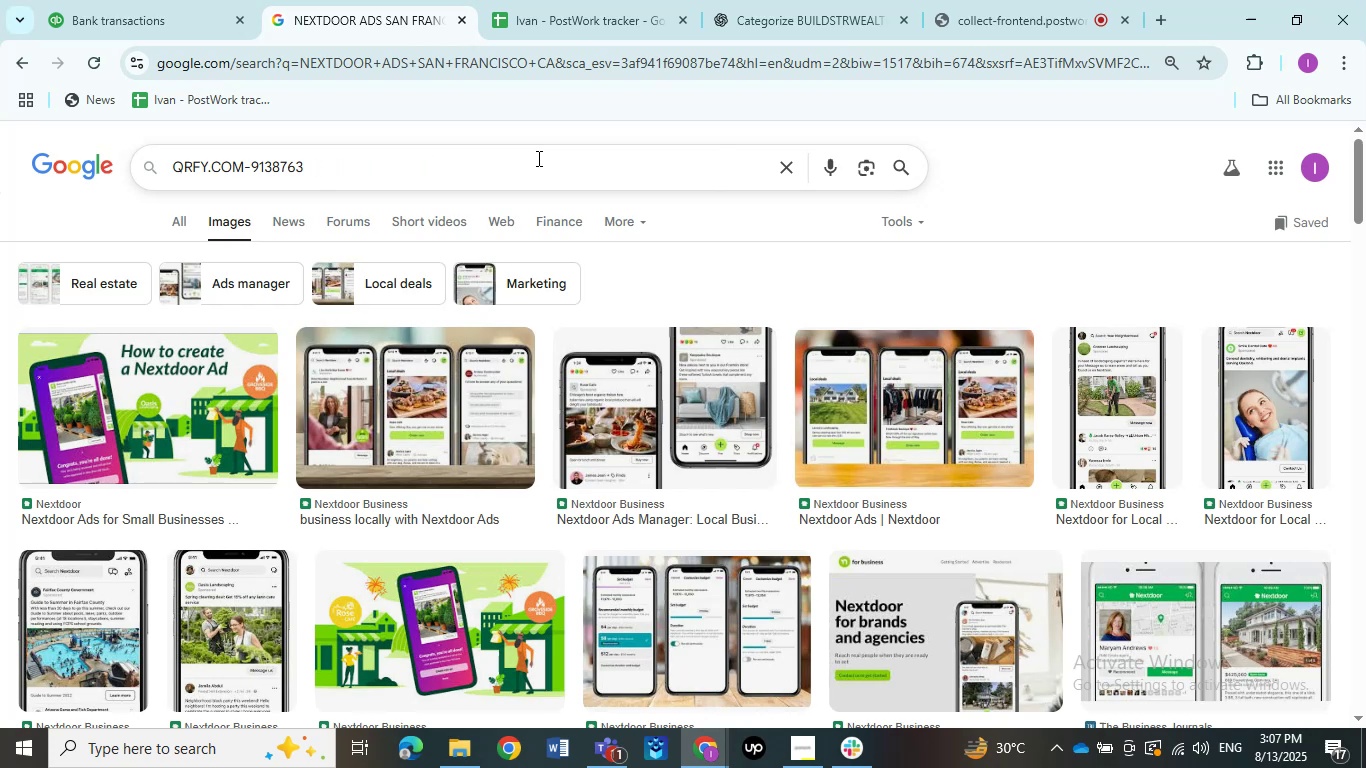 
key(Backspace)
 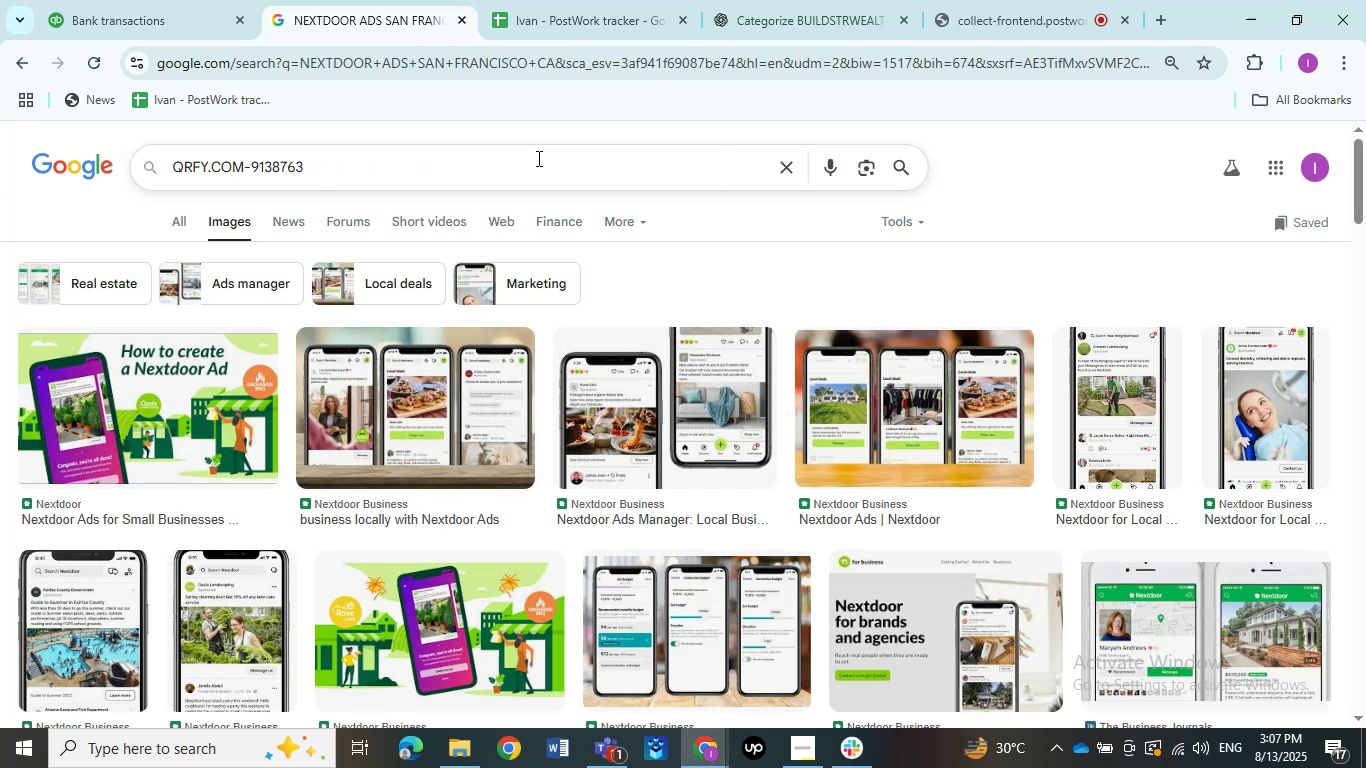 
key(Backspace)
 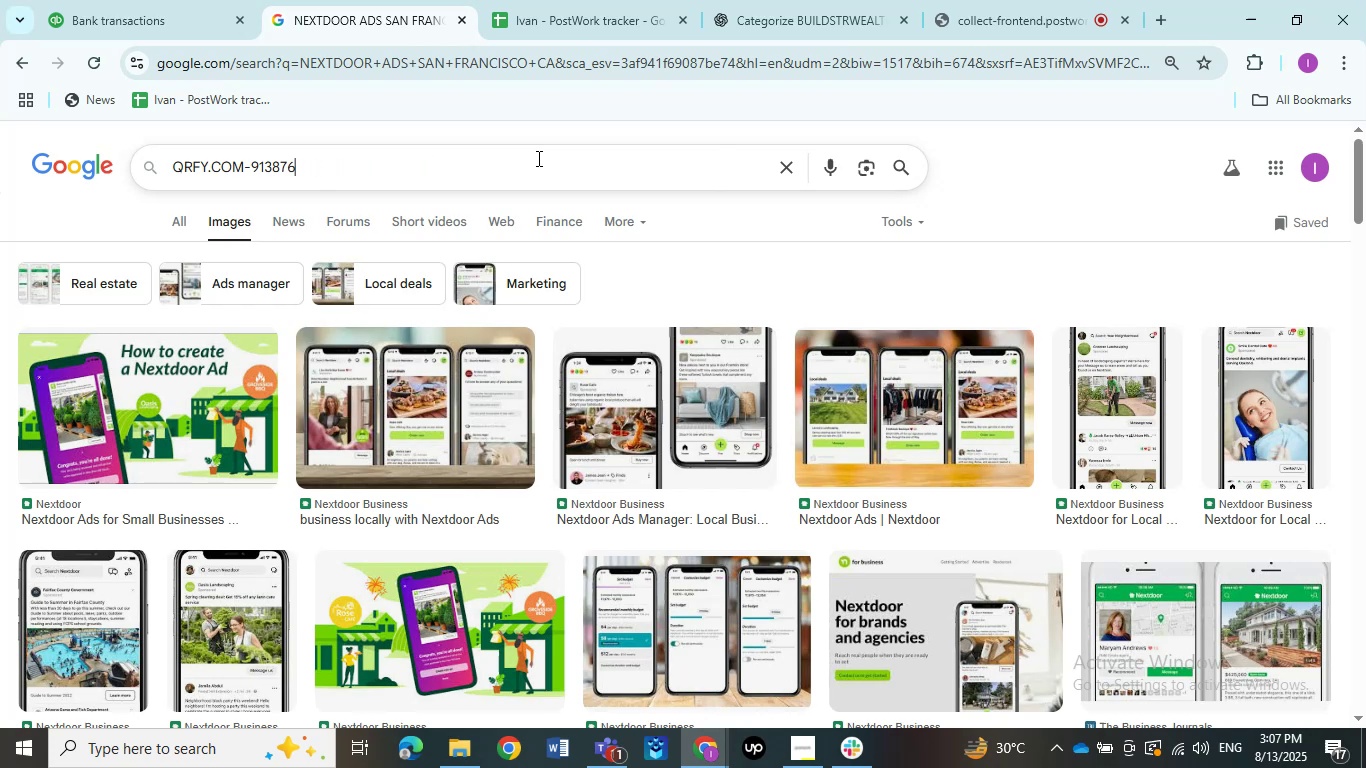 
key(Backspace)
 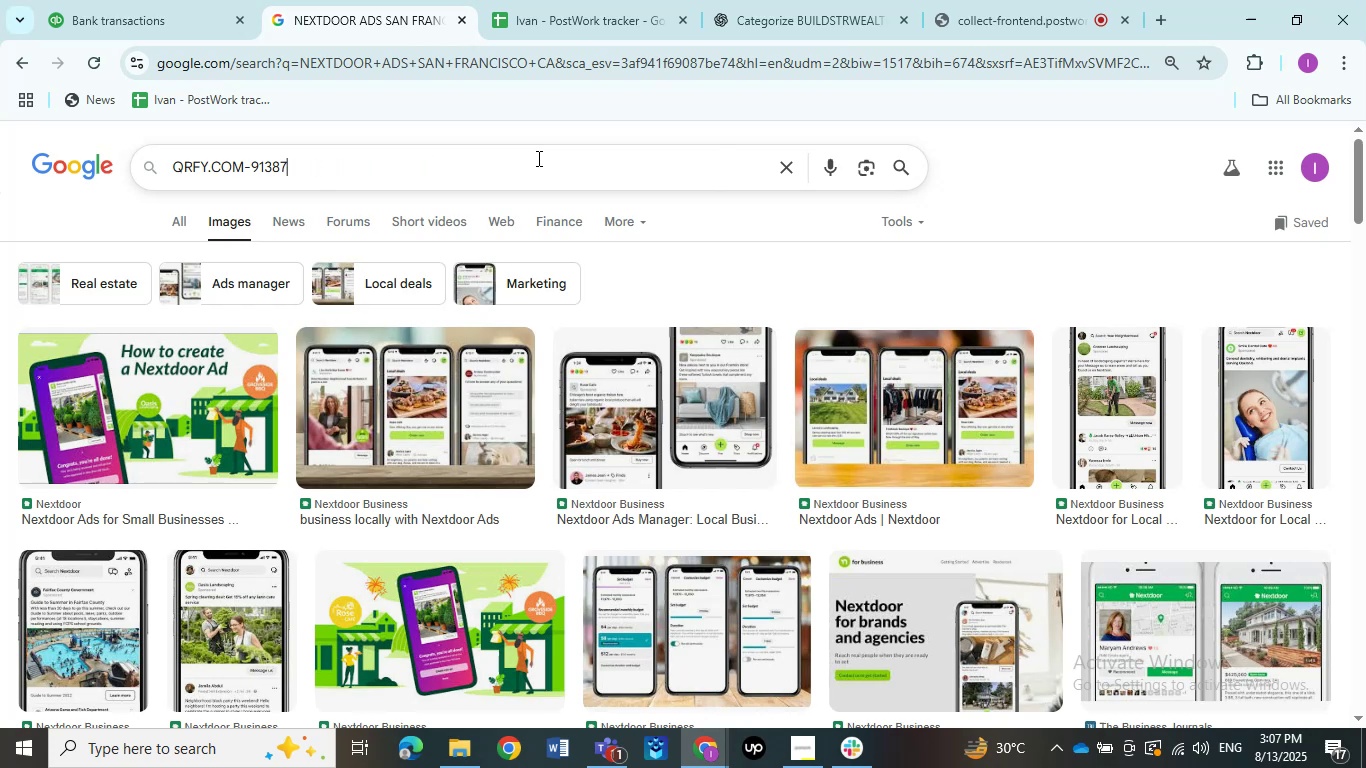 
key(Backspace)
 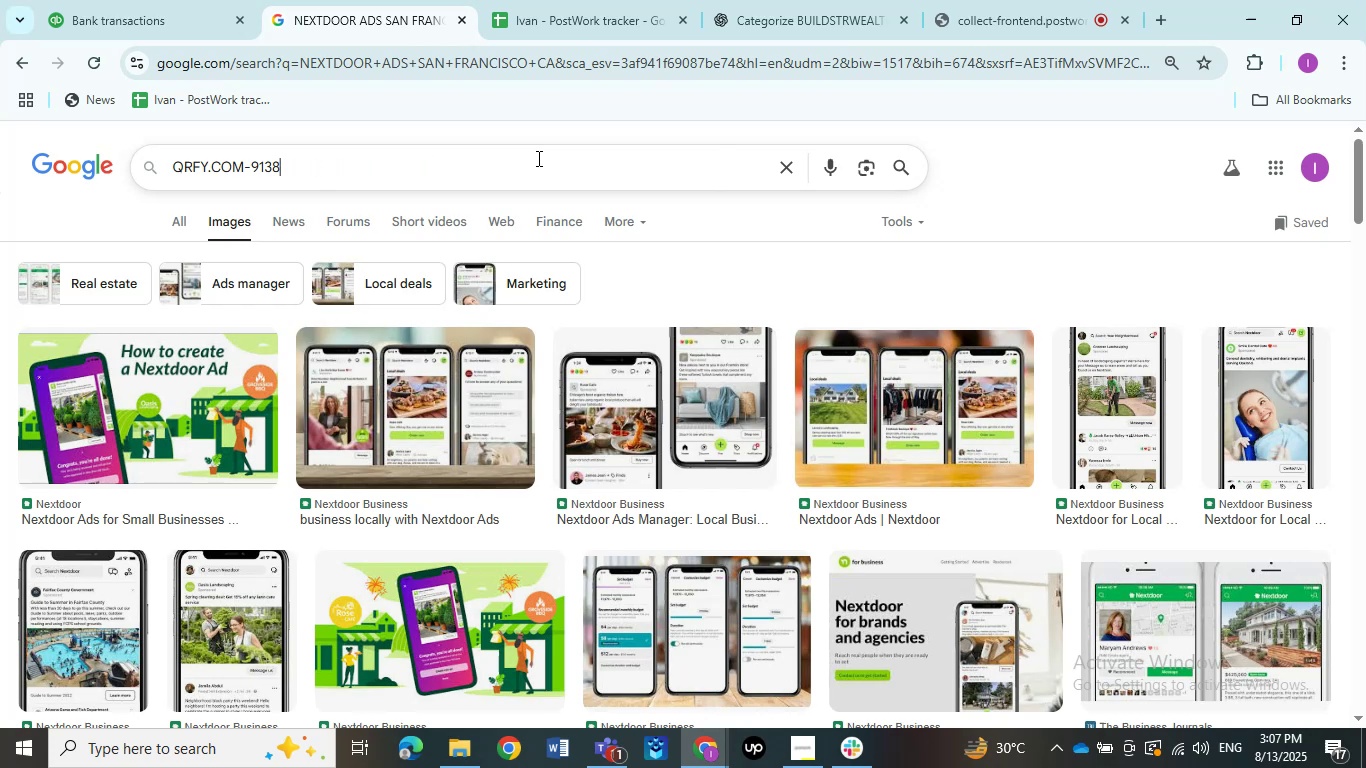 
key(Backspace)
 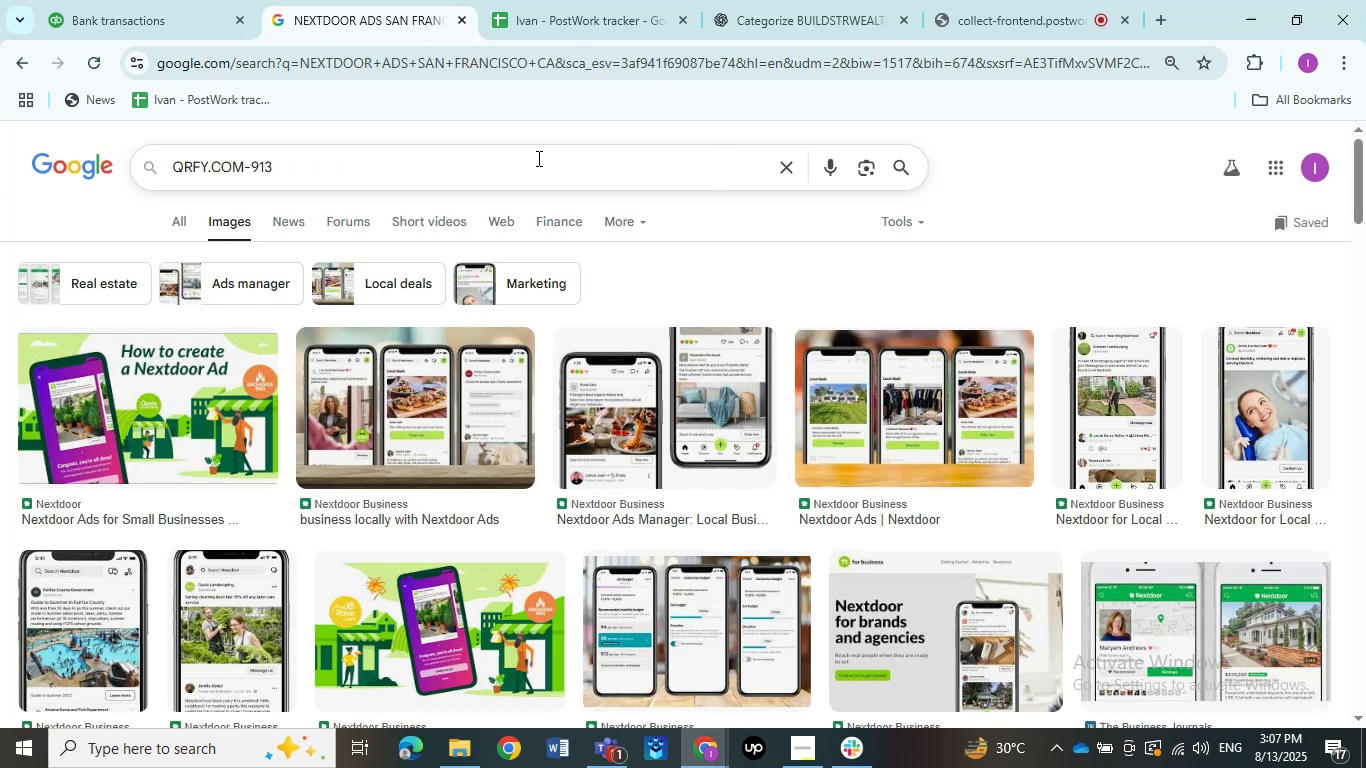 
key(Backspace)
 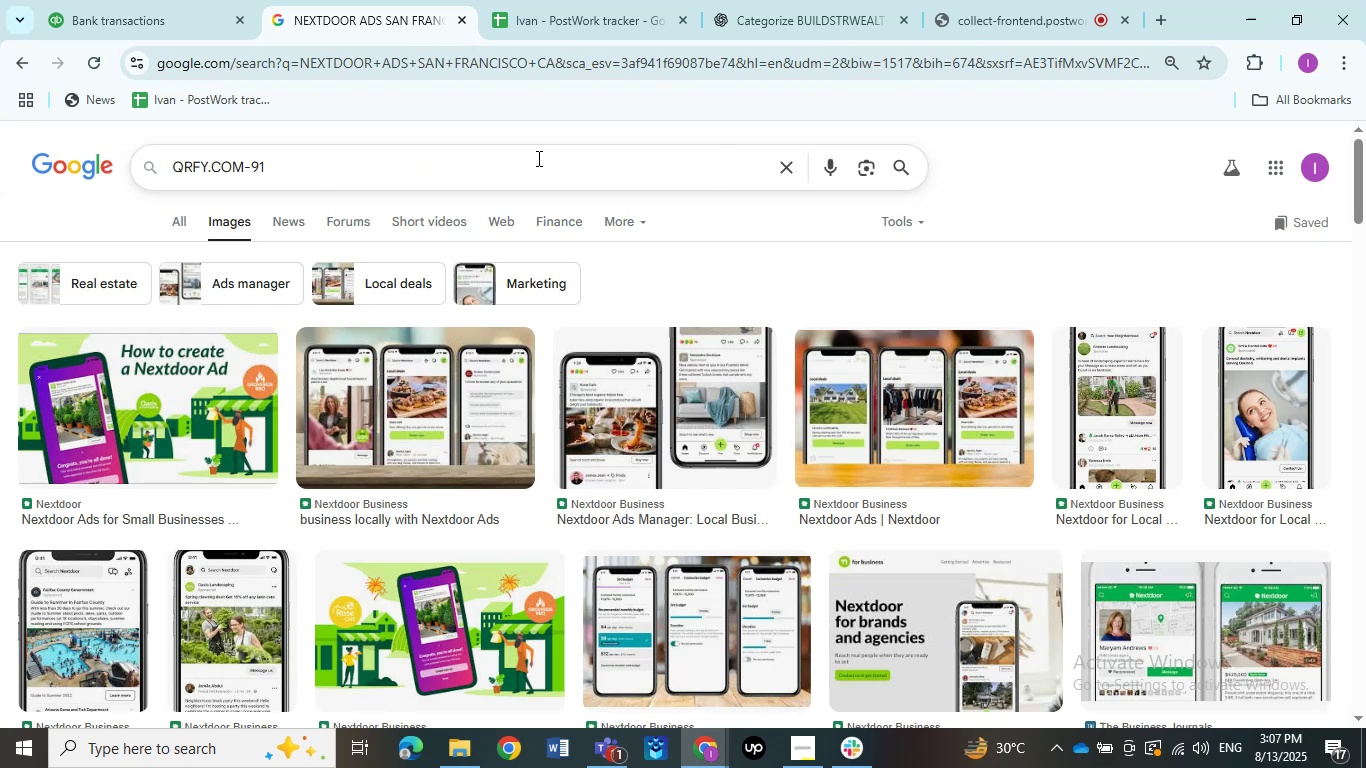 
key(Backspace)
 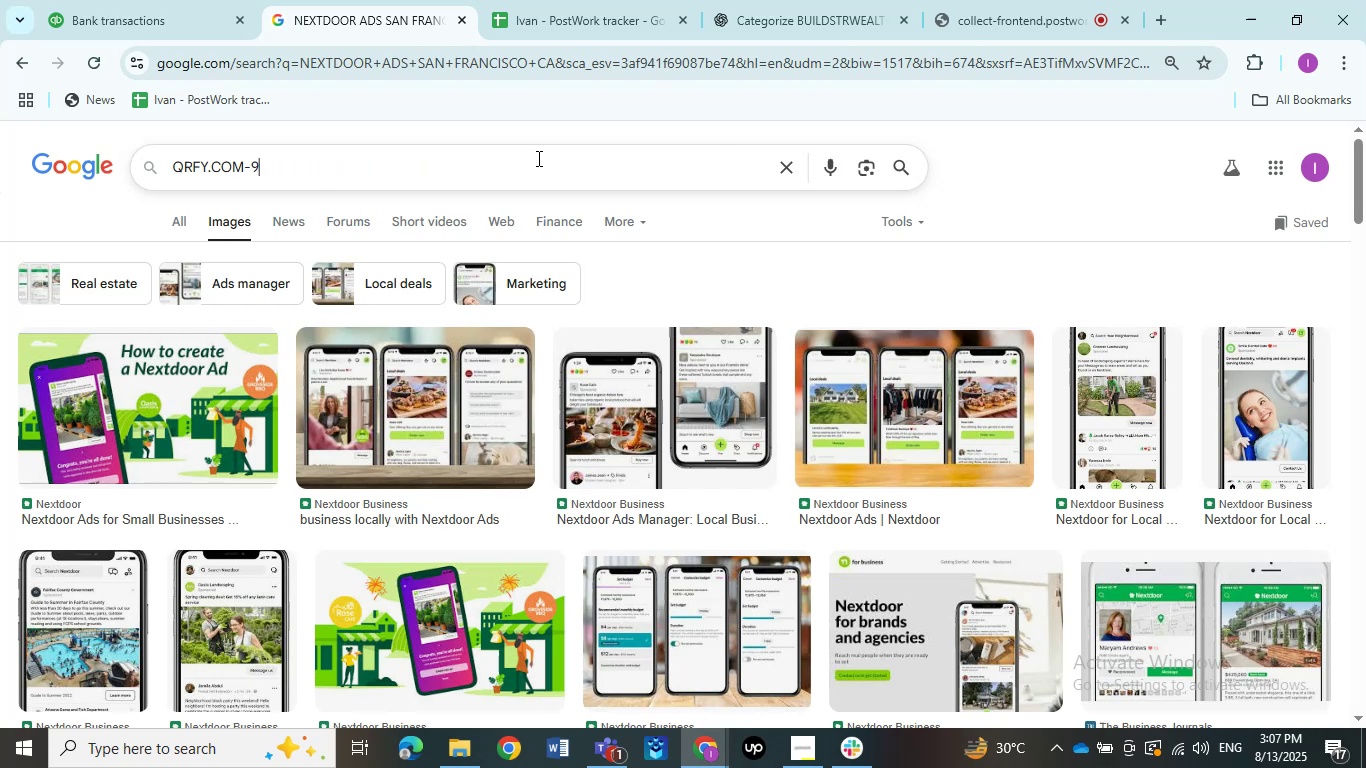 
key(Backspace)
 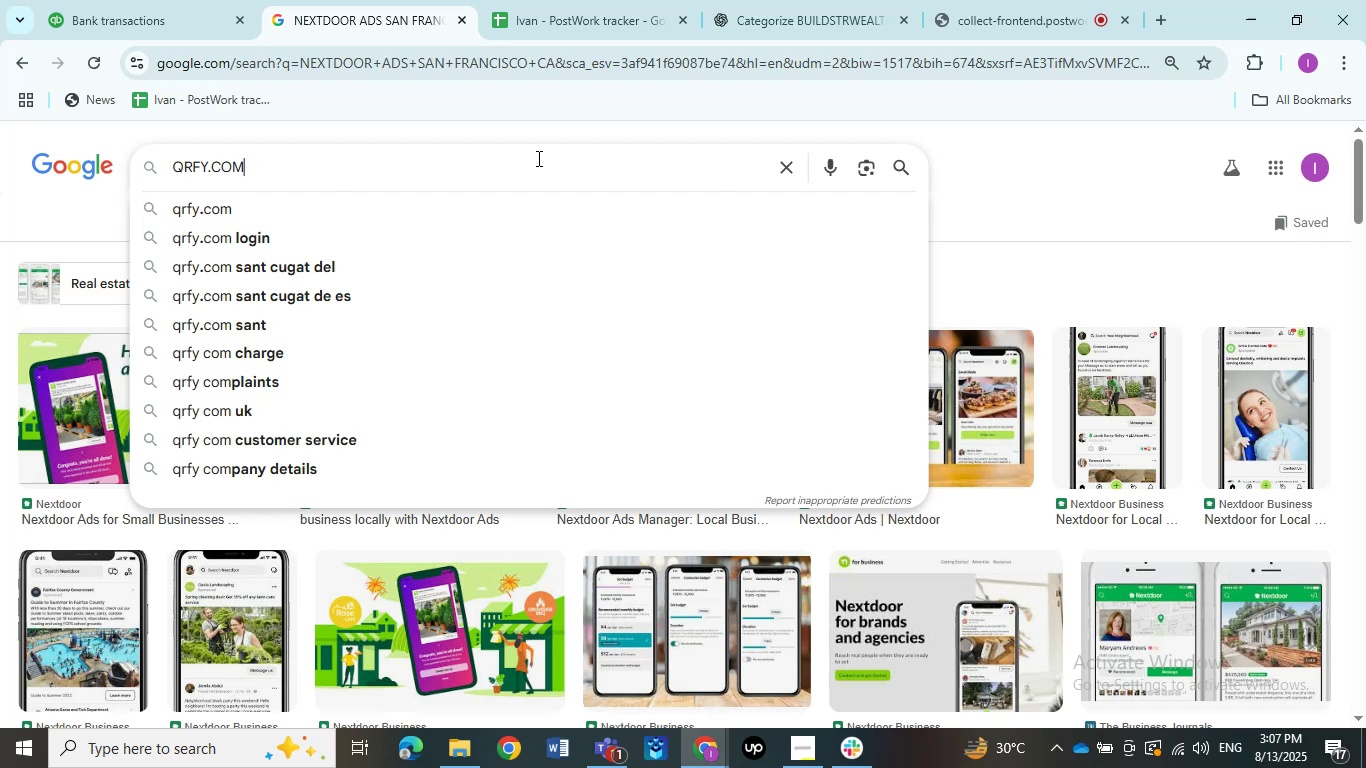 
key(NumpadEnter)
 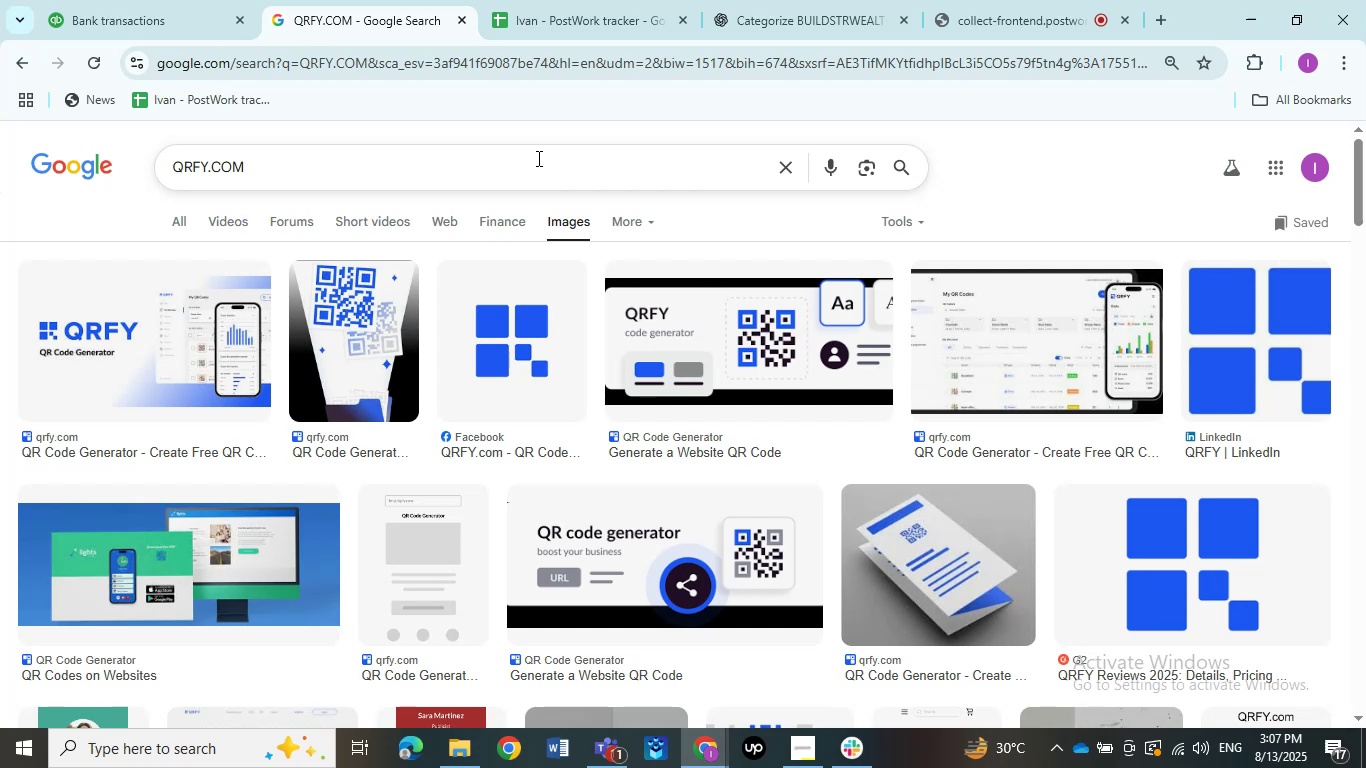 
wait(18.83)
 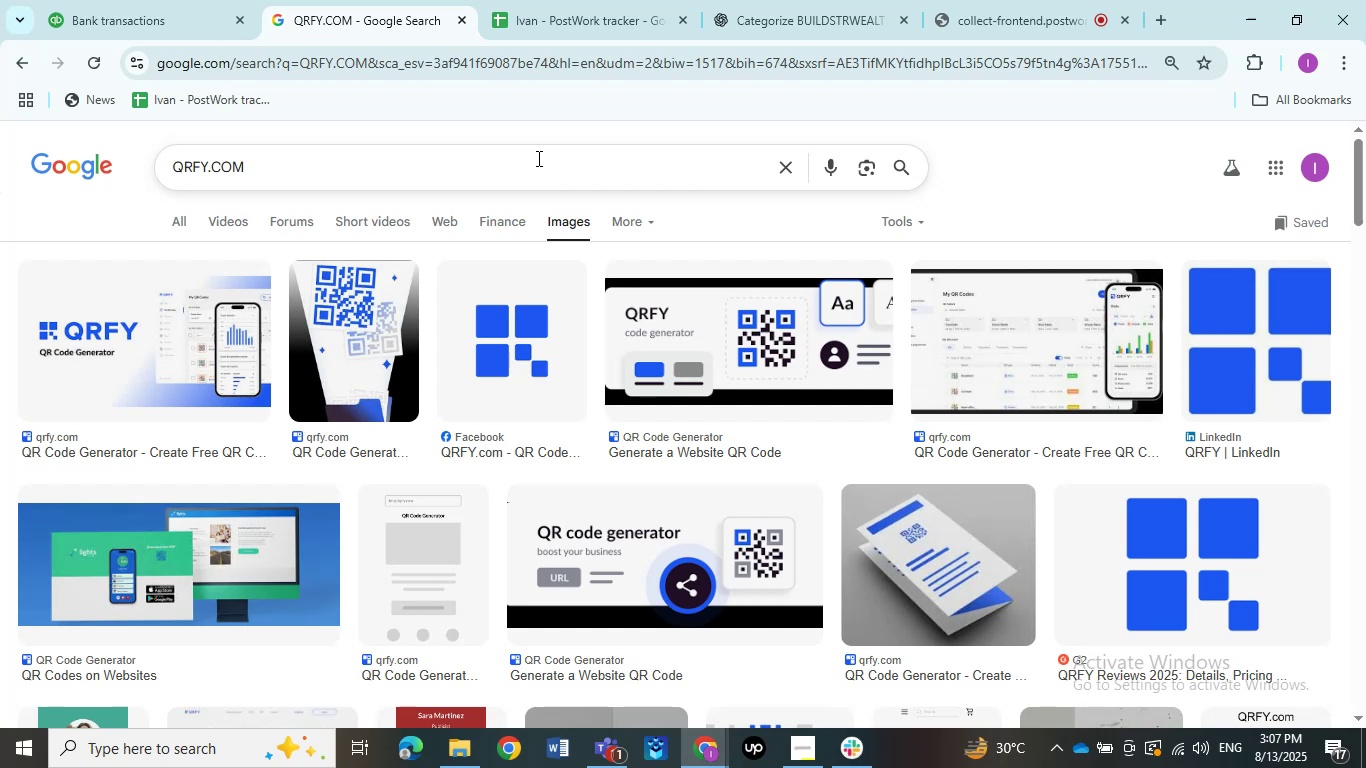 
left_click([178, 221])
 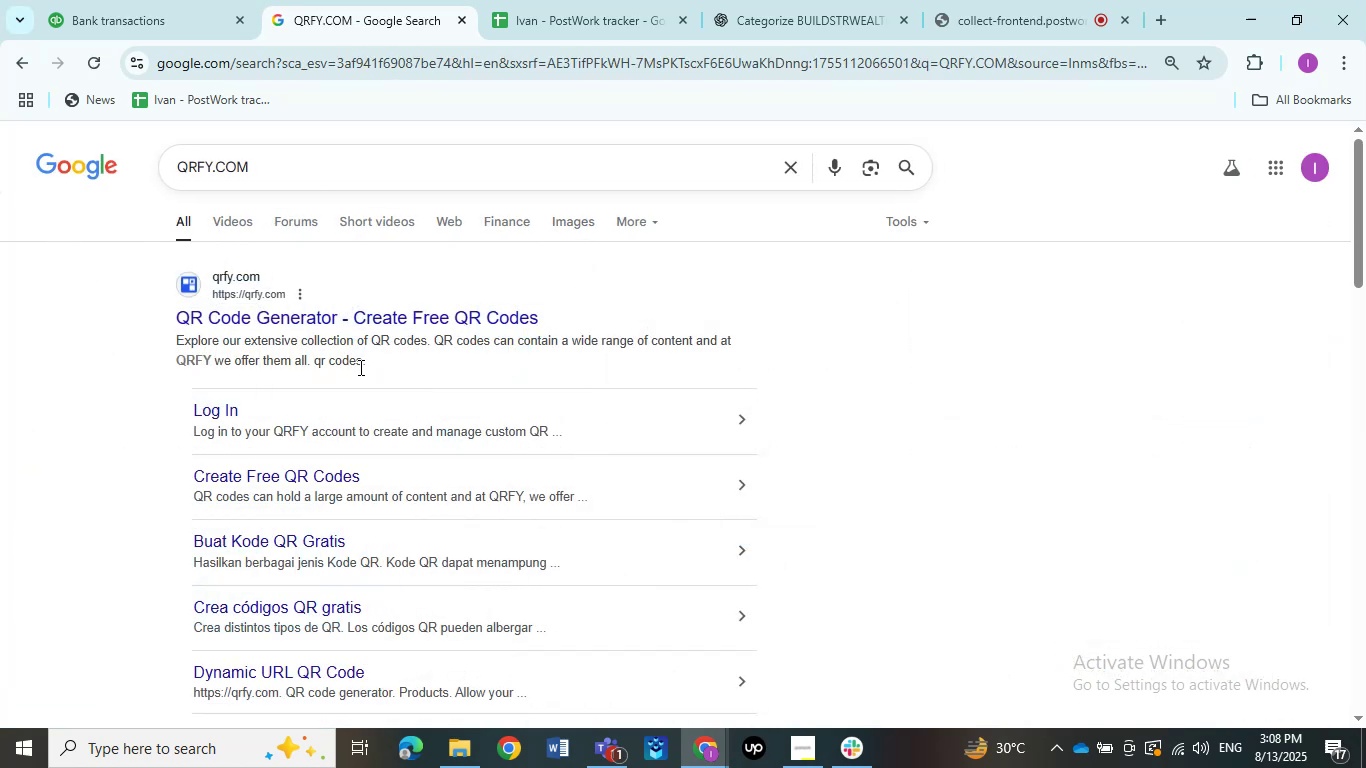 
wait(5.46)
 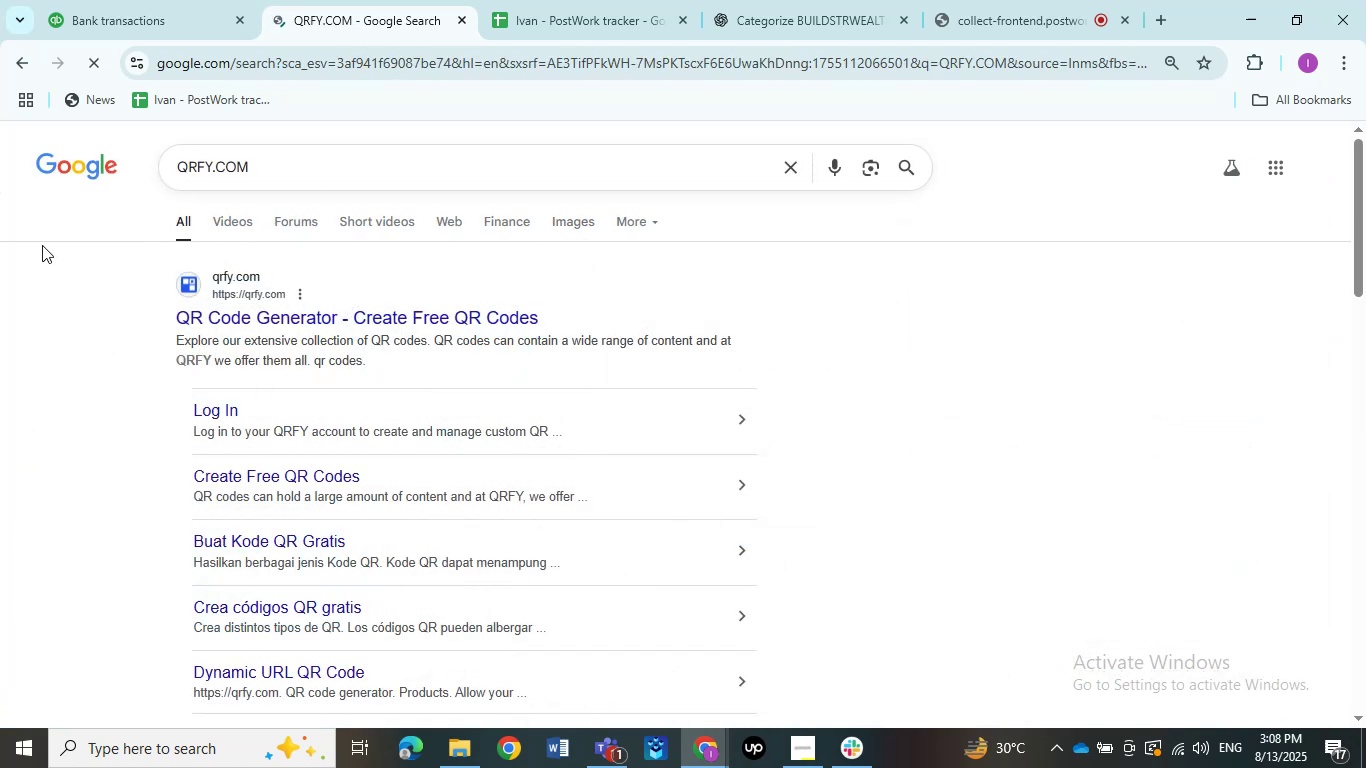 
left_click([172, 23])
 